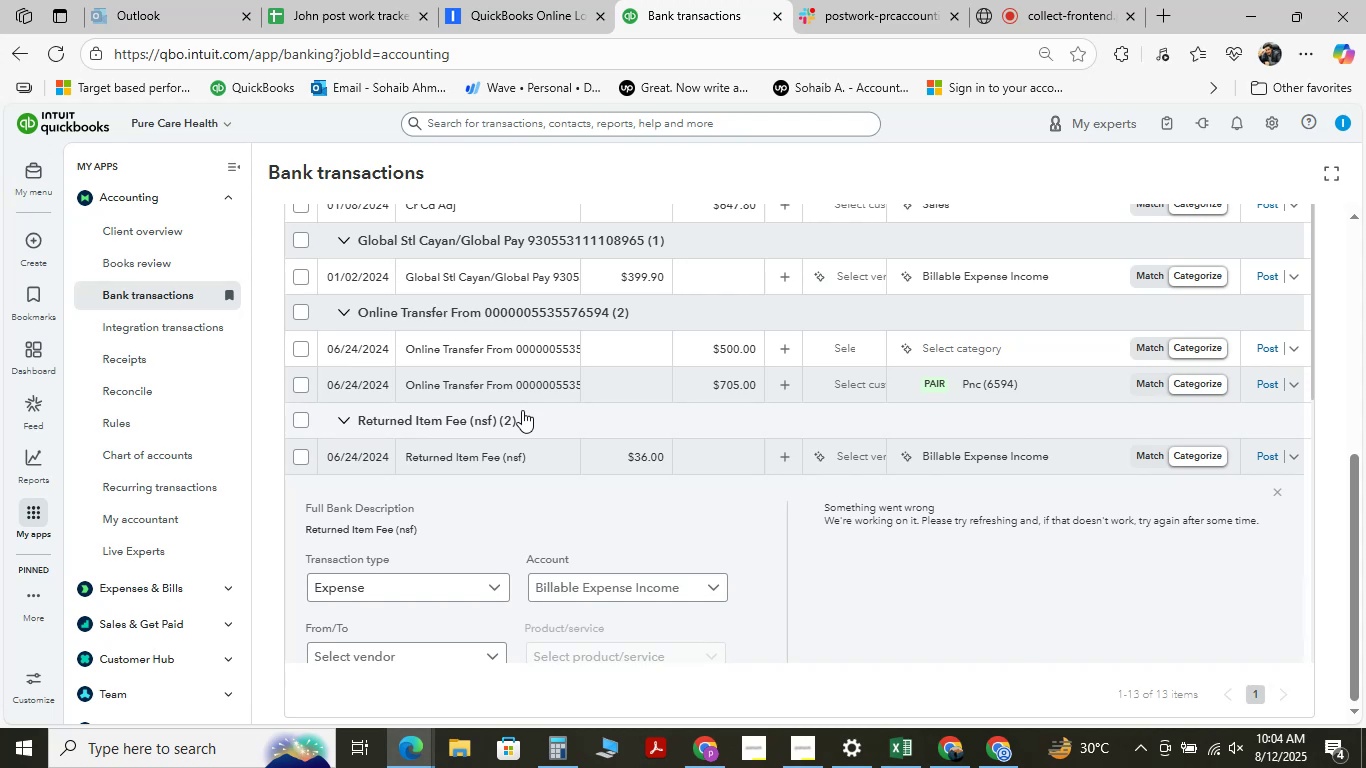 
wait(5.88)
 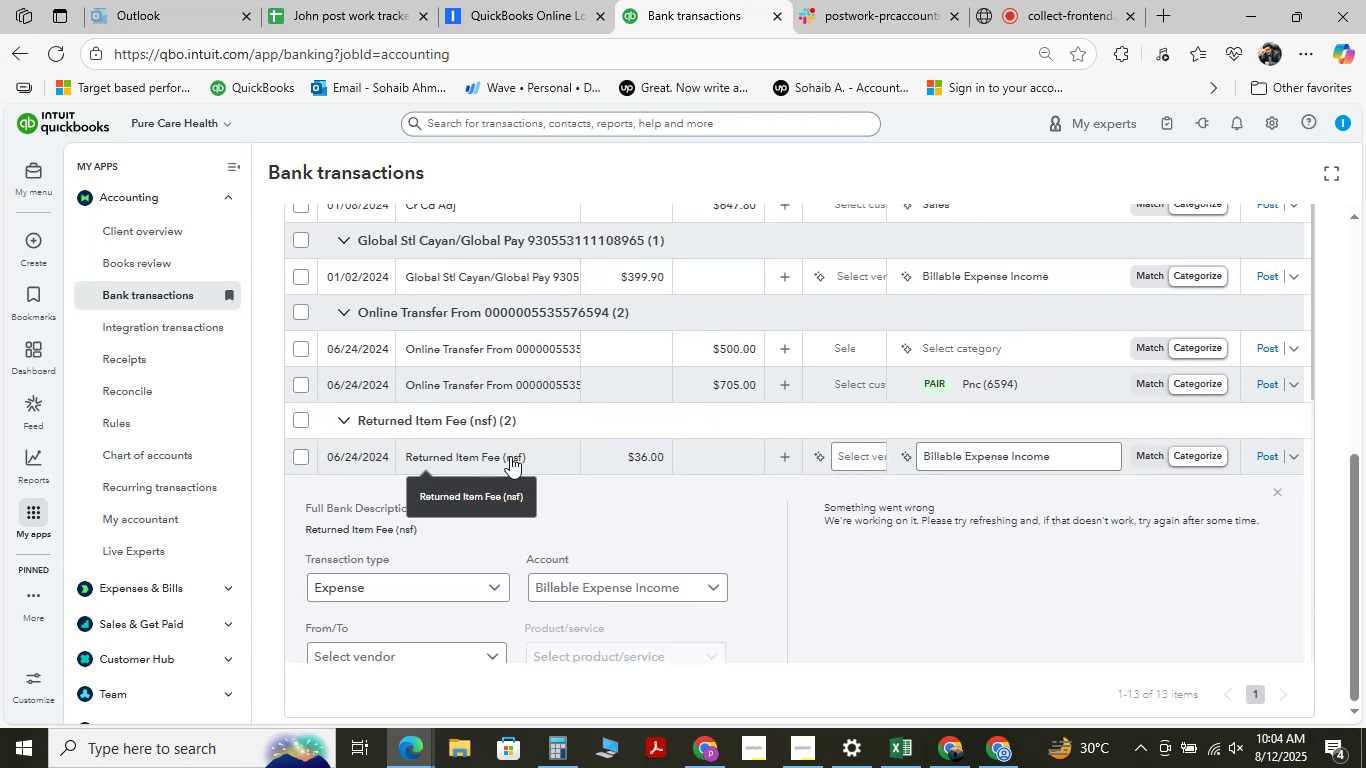 
mouse_move([466, 403])
 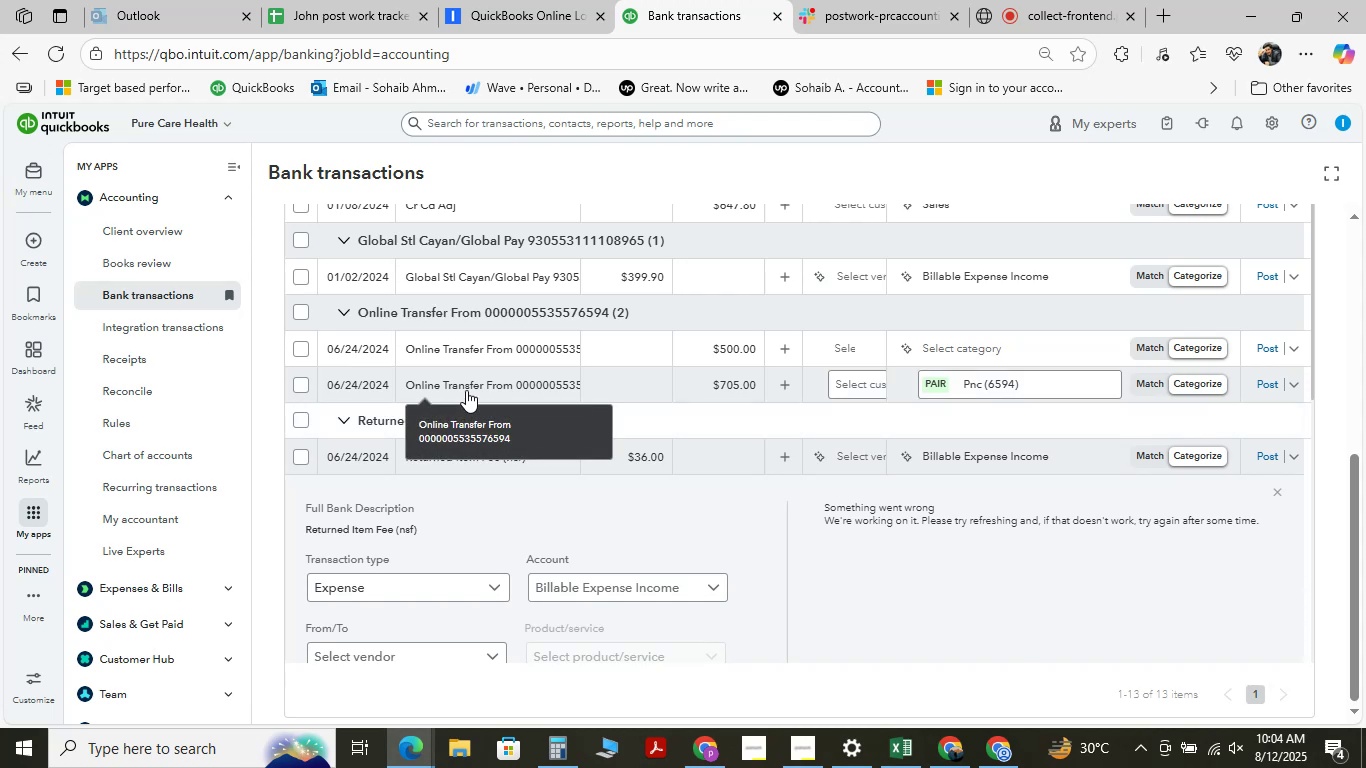 
scroll: coordinate [466, 390], scroll_direction: down, amount: 3.0
 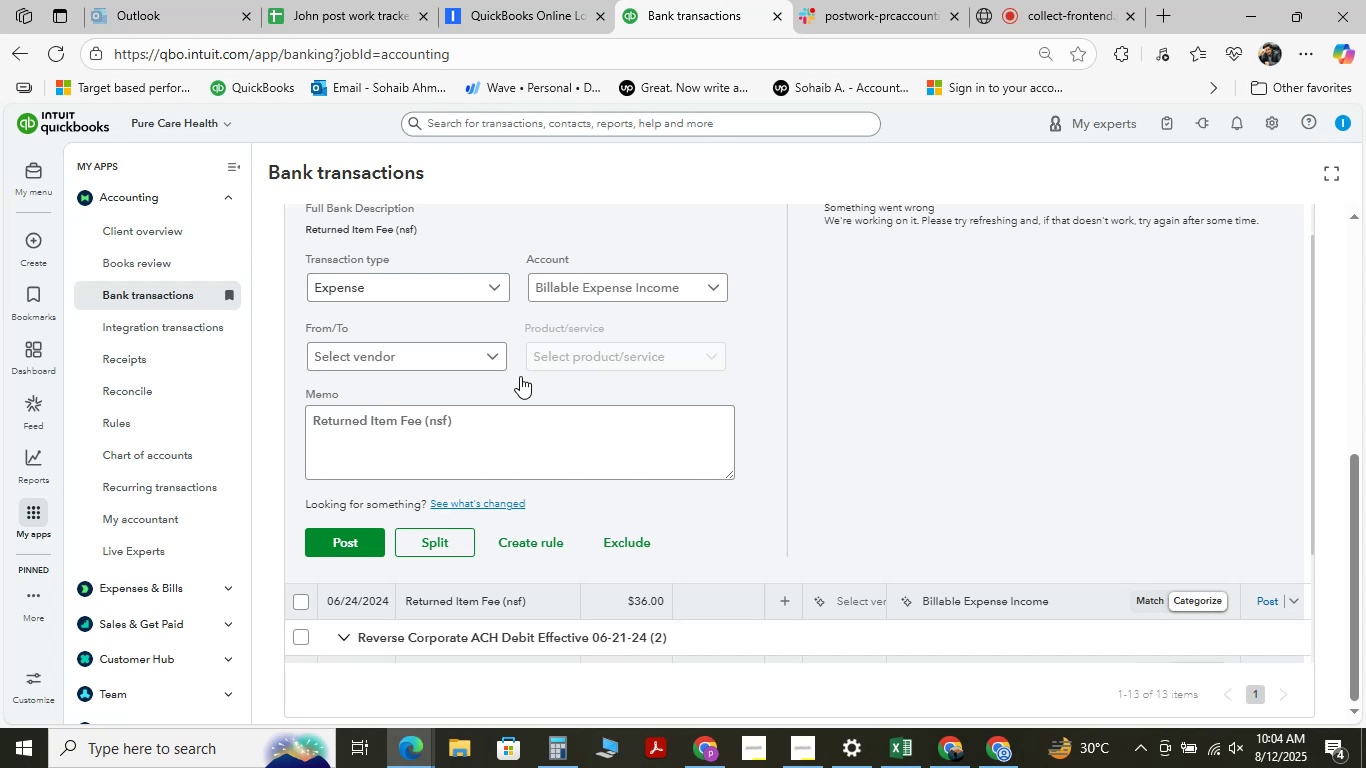 
wait(28.16)
 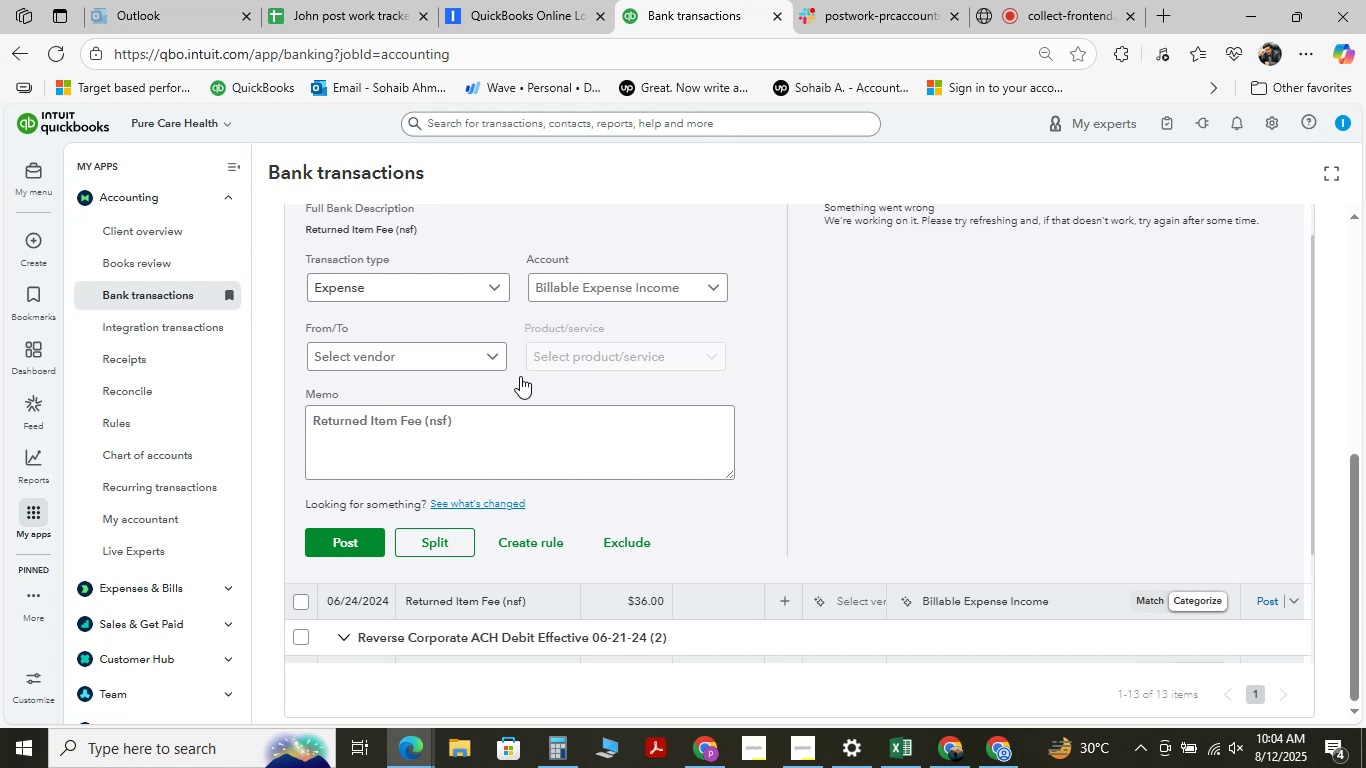 
left_click_drag(start_coordinate=[421, 416], to_coordinate=[258, 385])
 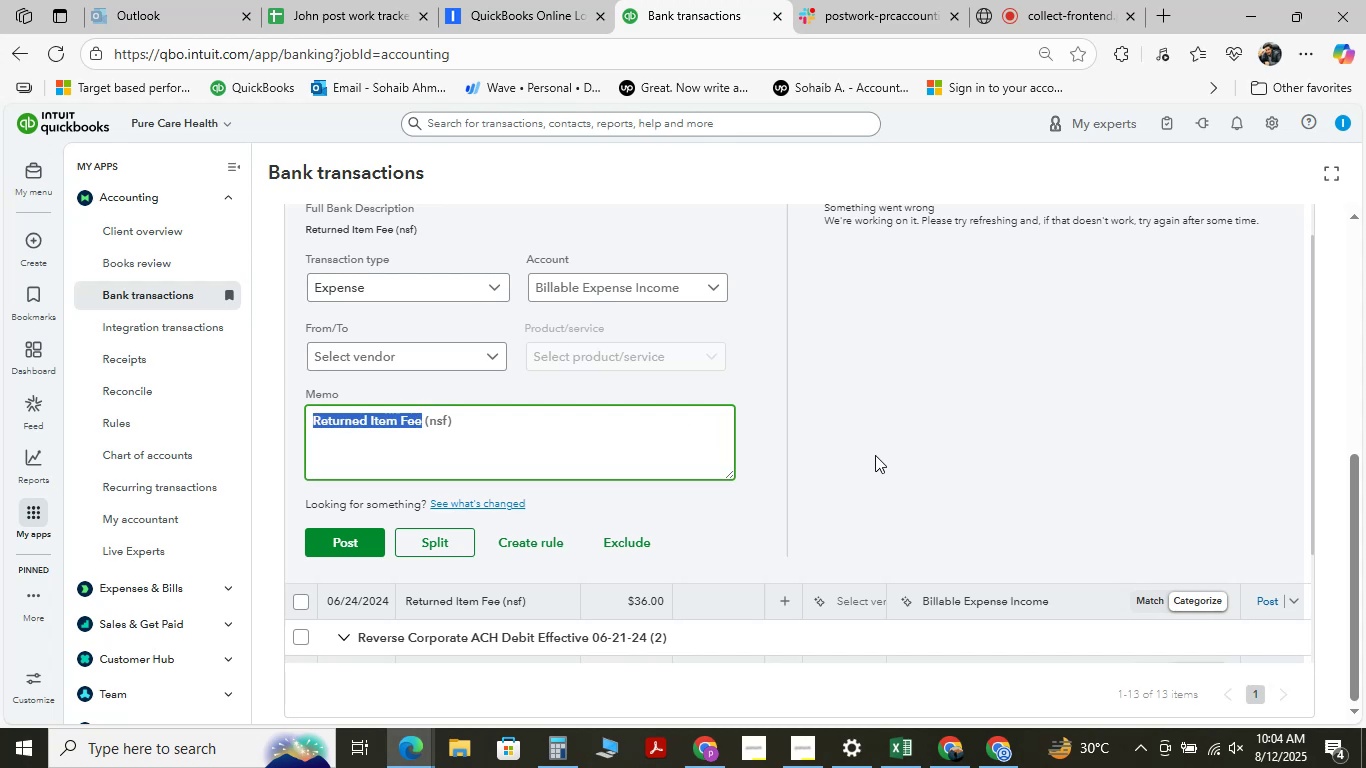 
hold_key(key=ControlLeft, duration=1.53)
 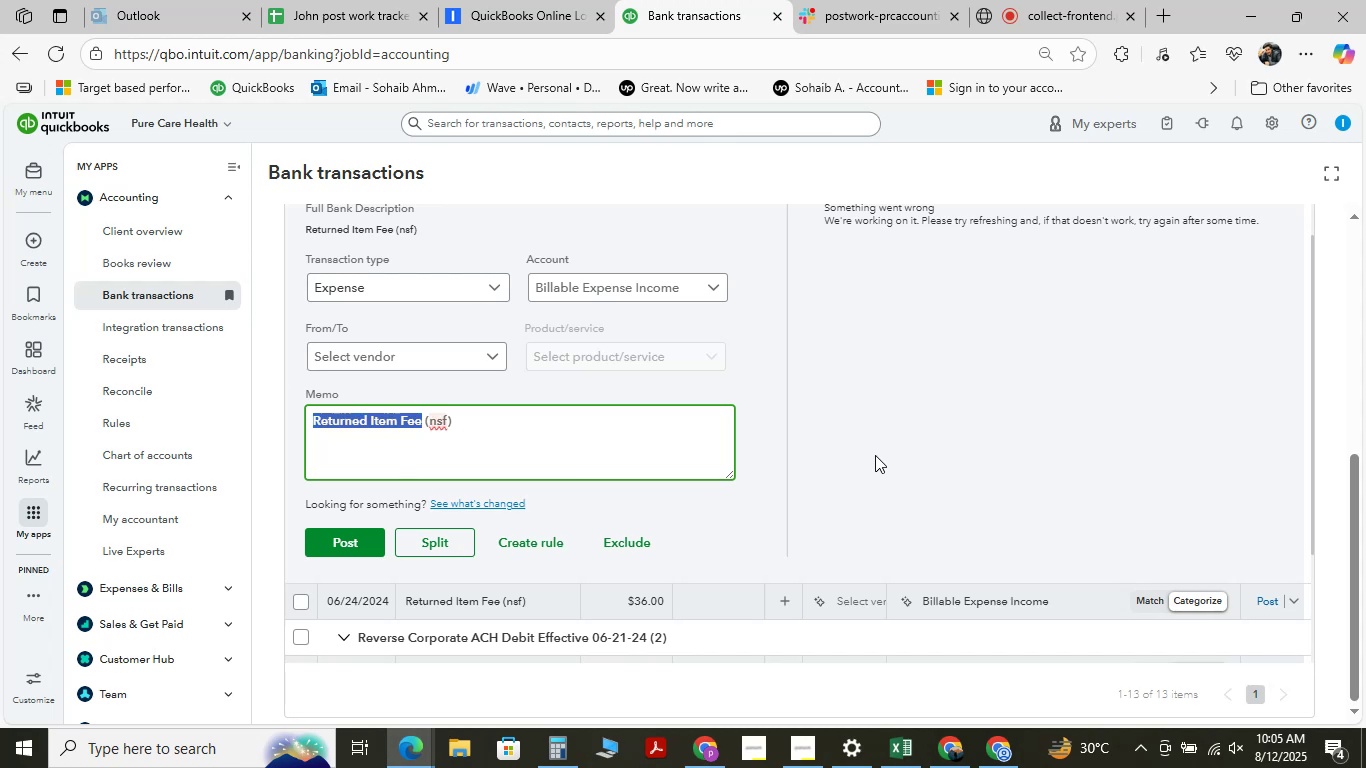 
hold_key(key=ControlLeft, duration=0.65)
 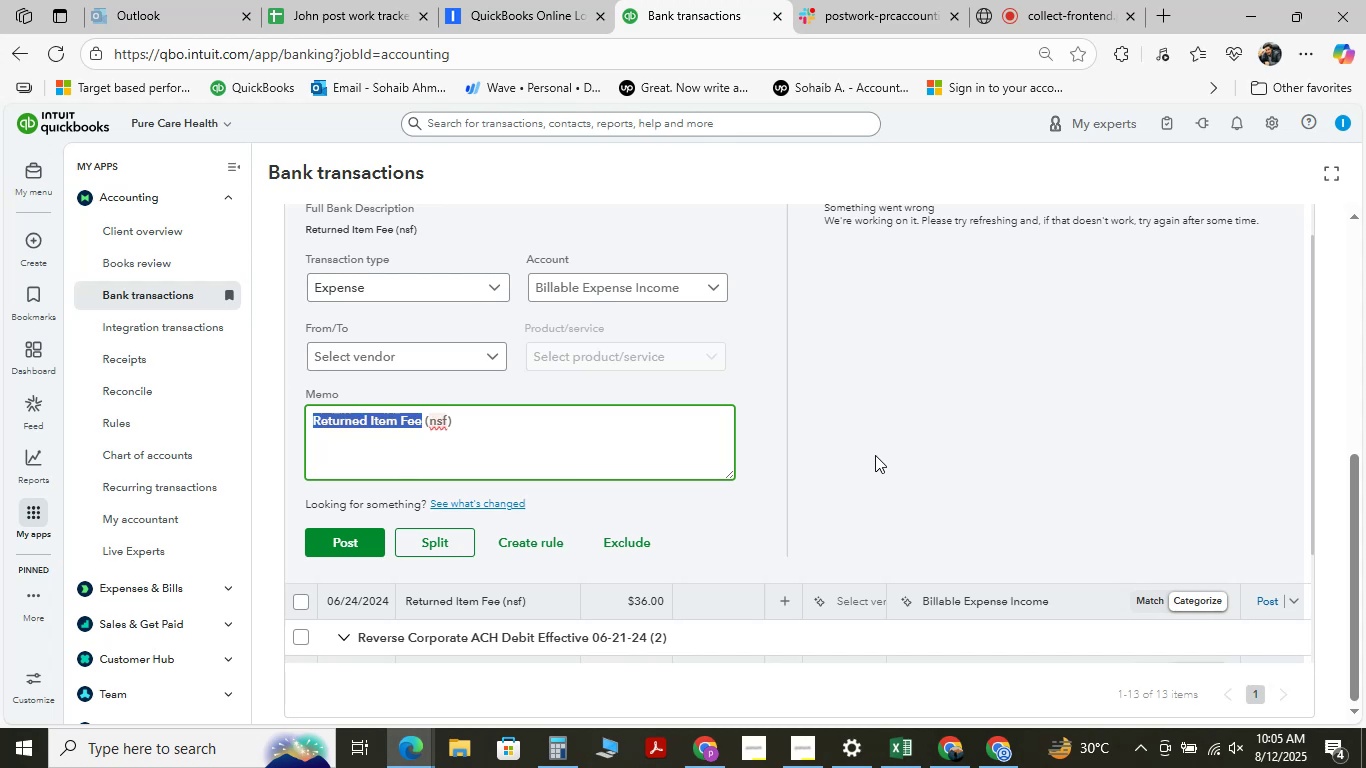 
hold_key(key=C, duration=0.33)
 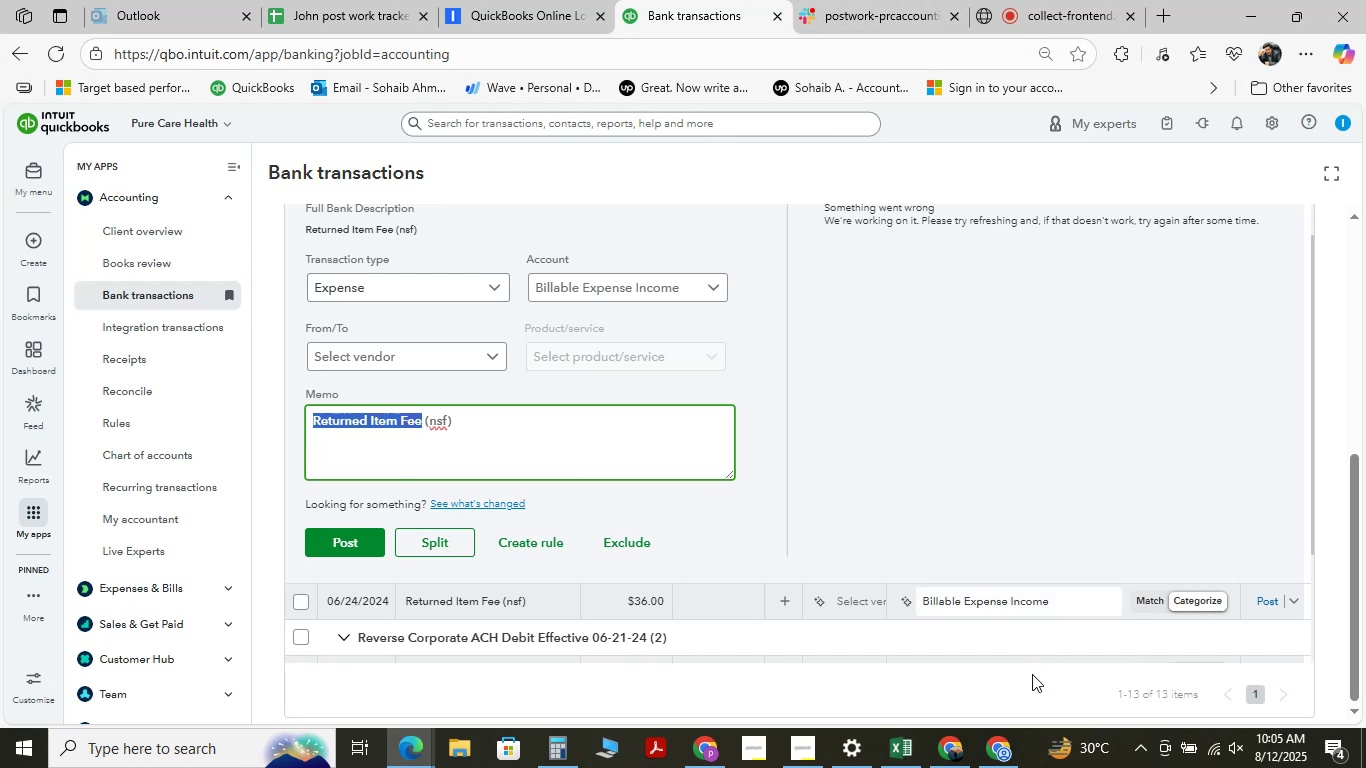 
left_click([882, 767])
 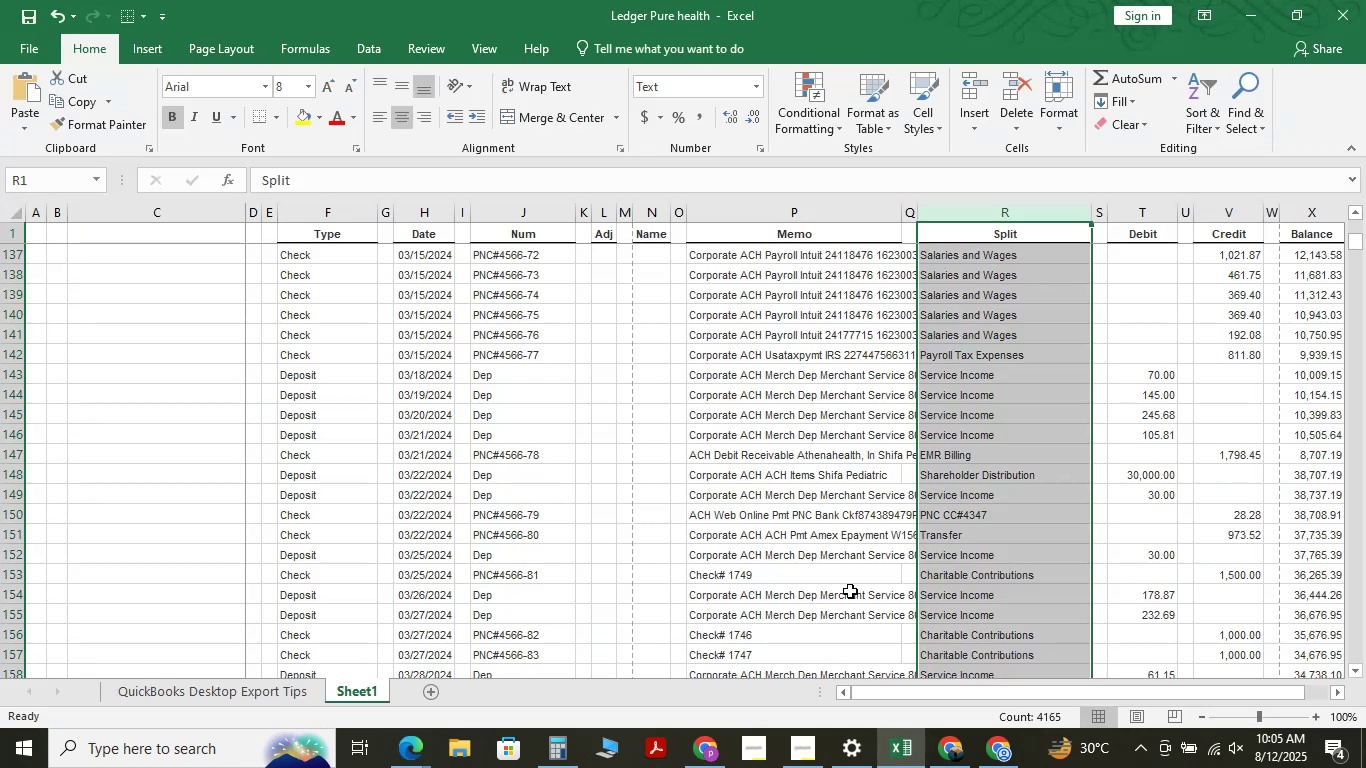 
key(Control+F)
 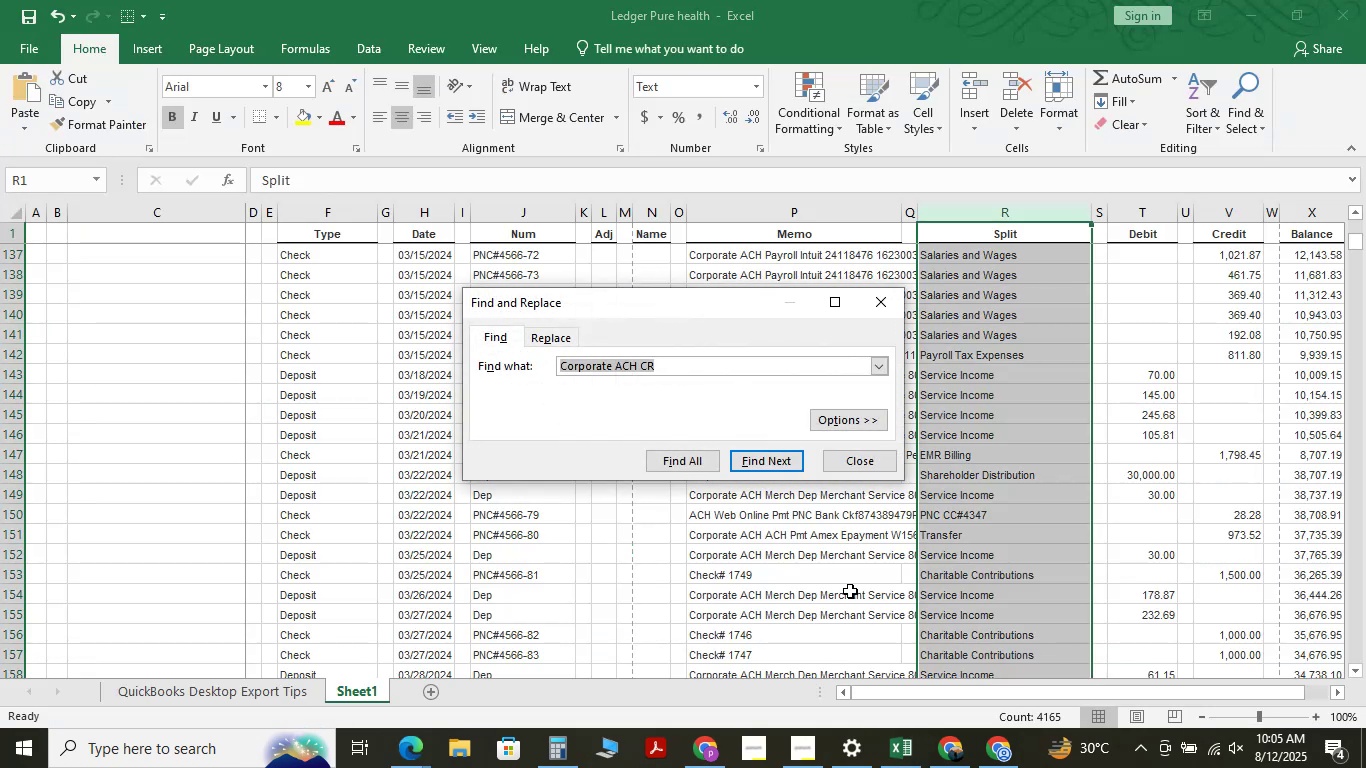 
hold_key(key=Backspace, duration=0.62)
 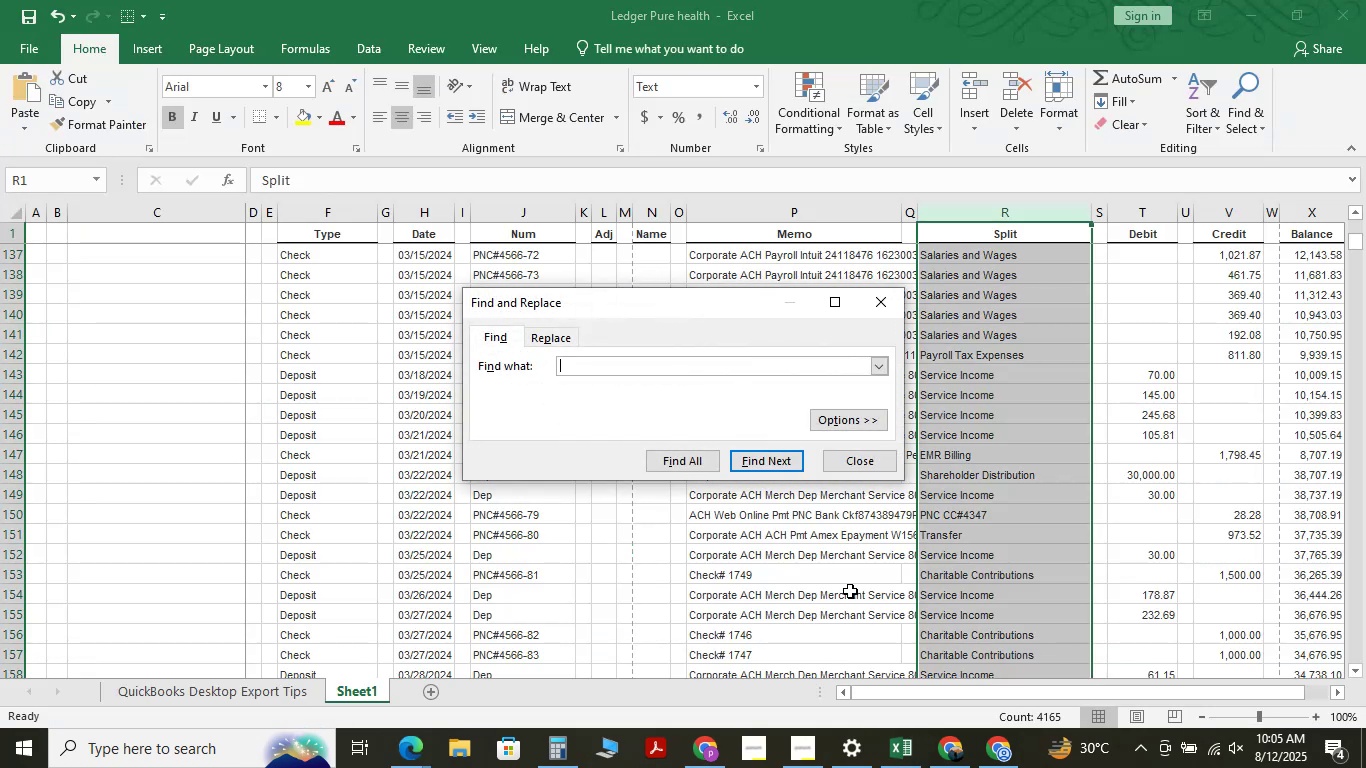 
key(Control+V)
 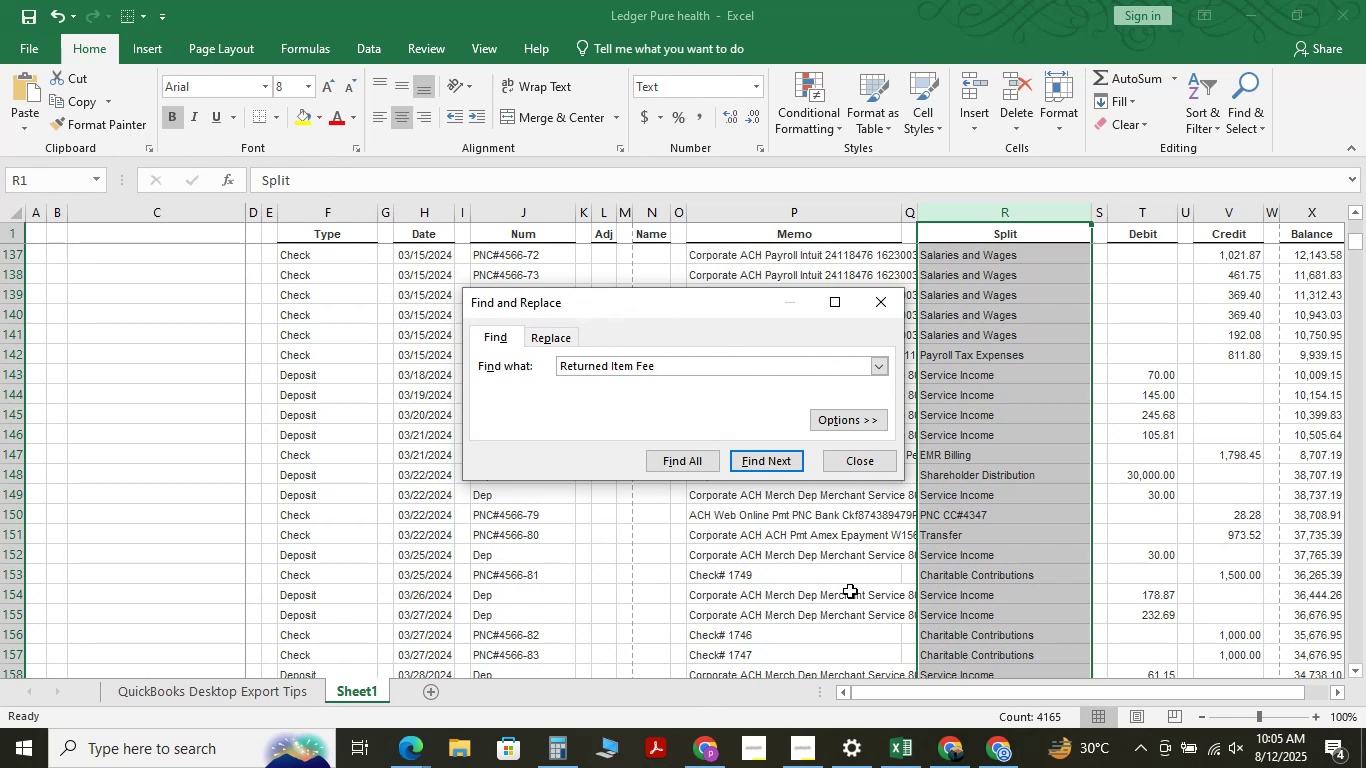 
key(NumpadEnter)
 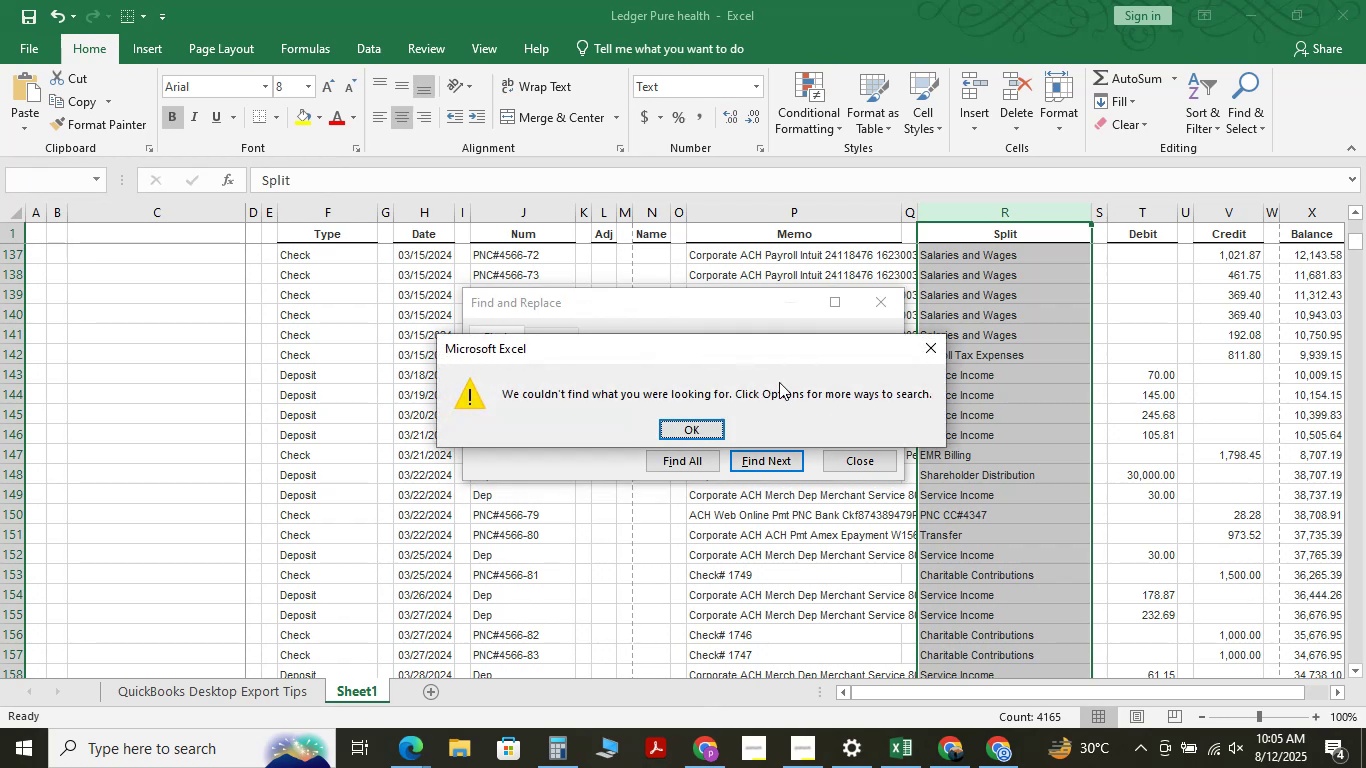 
left_click([940, 345])
 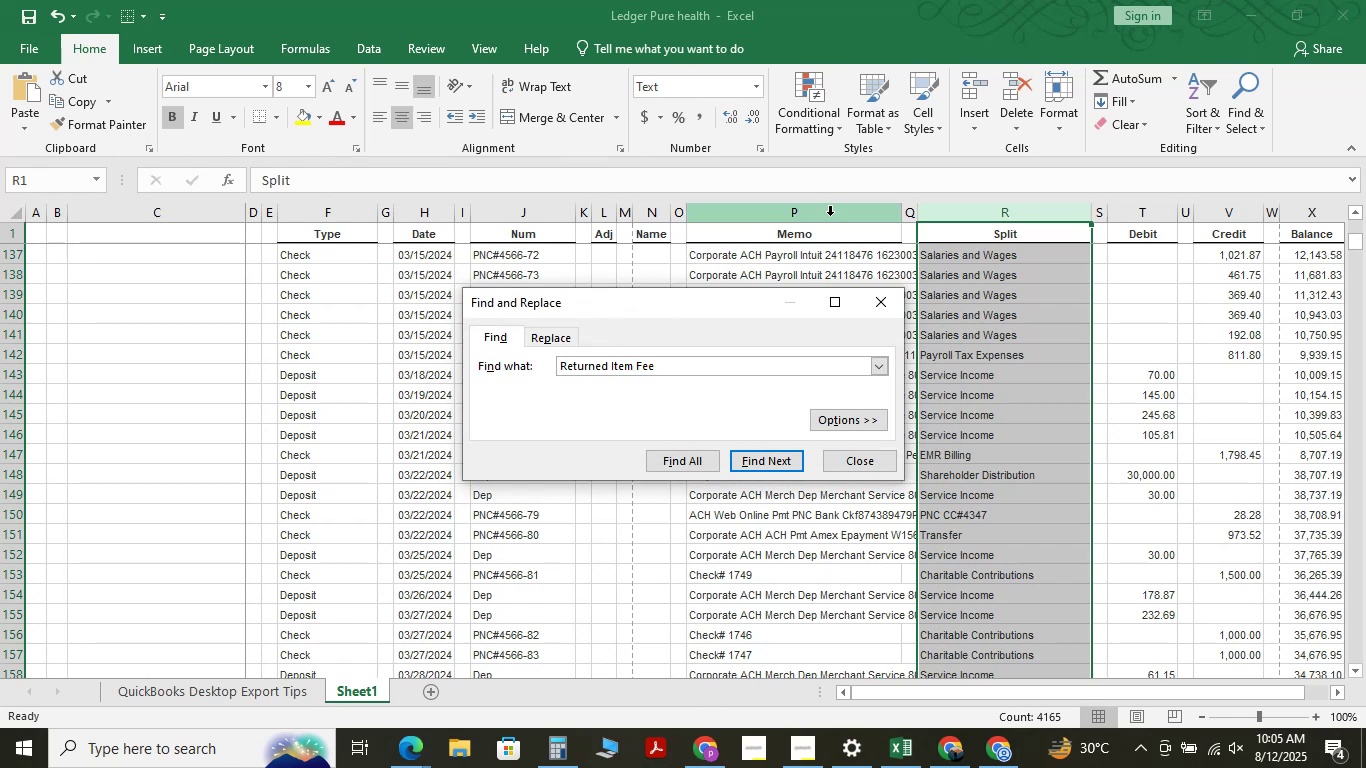 
left_click([830, 215])
 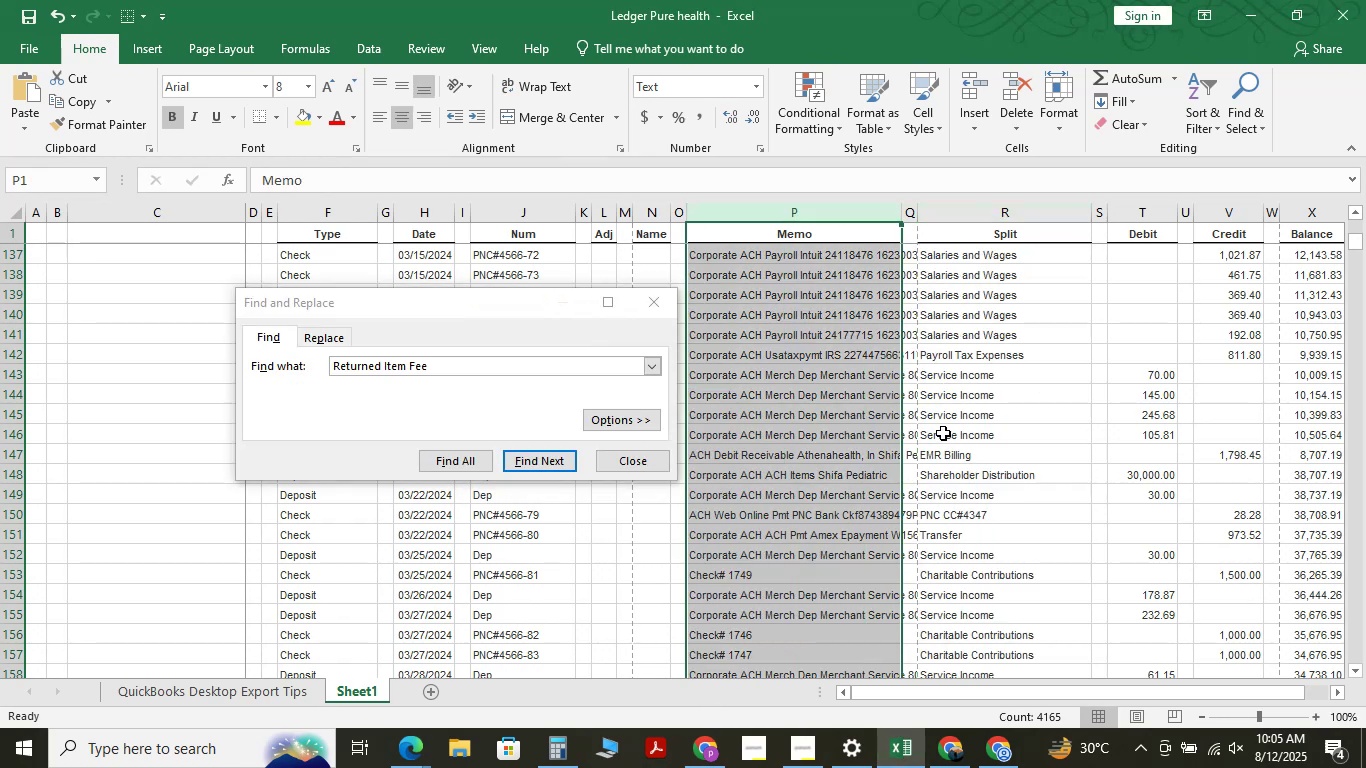 
left_click([948, 455])
 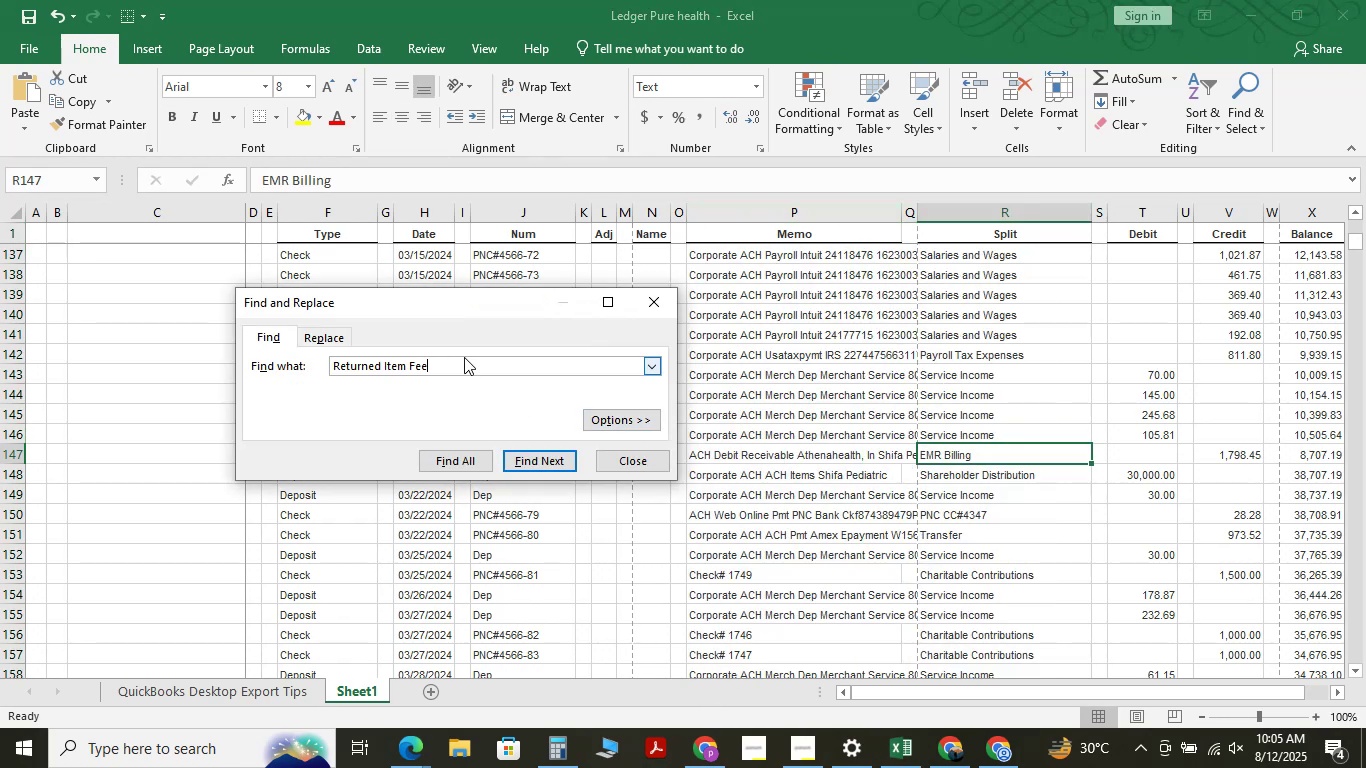 
key(NumpadEnter)
 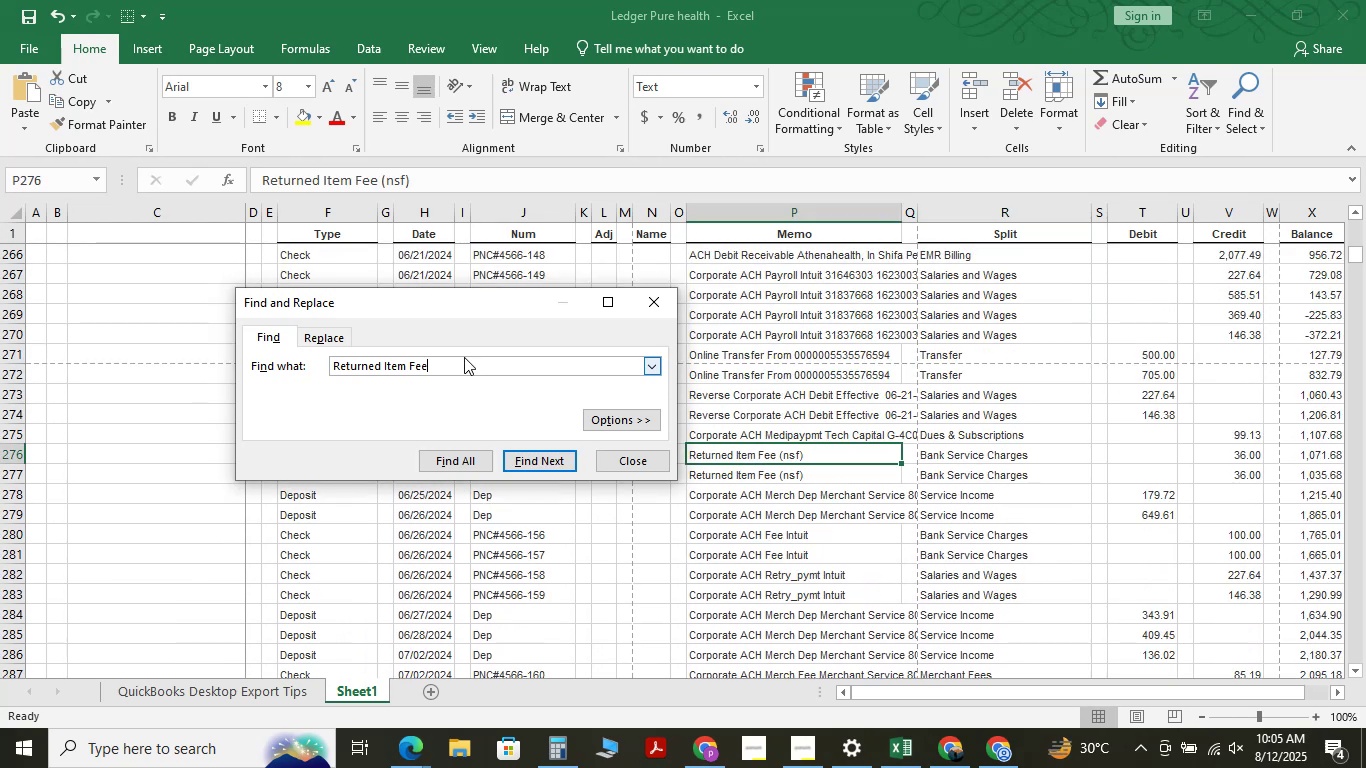 
key(NumpadEnter)
 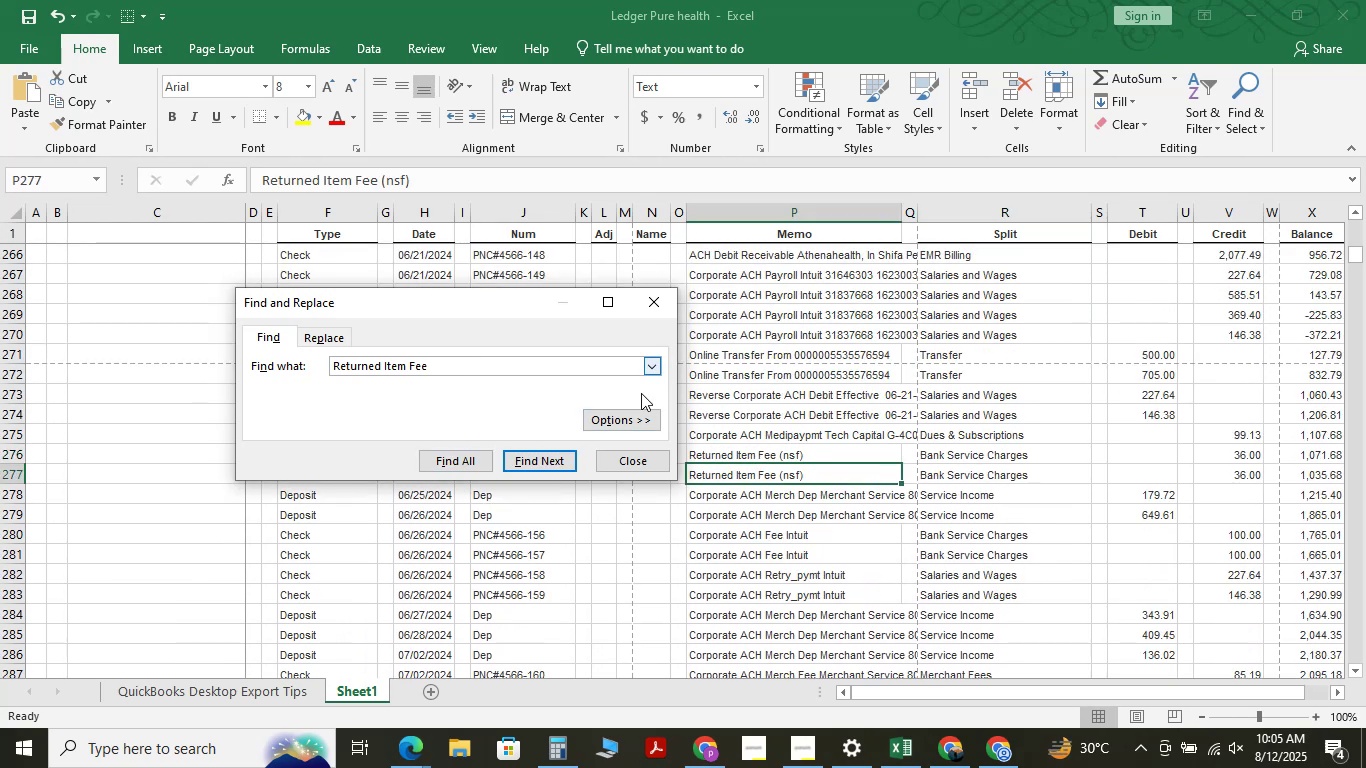 
left_click([615, 455])
 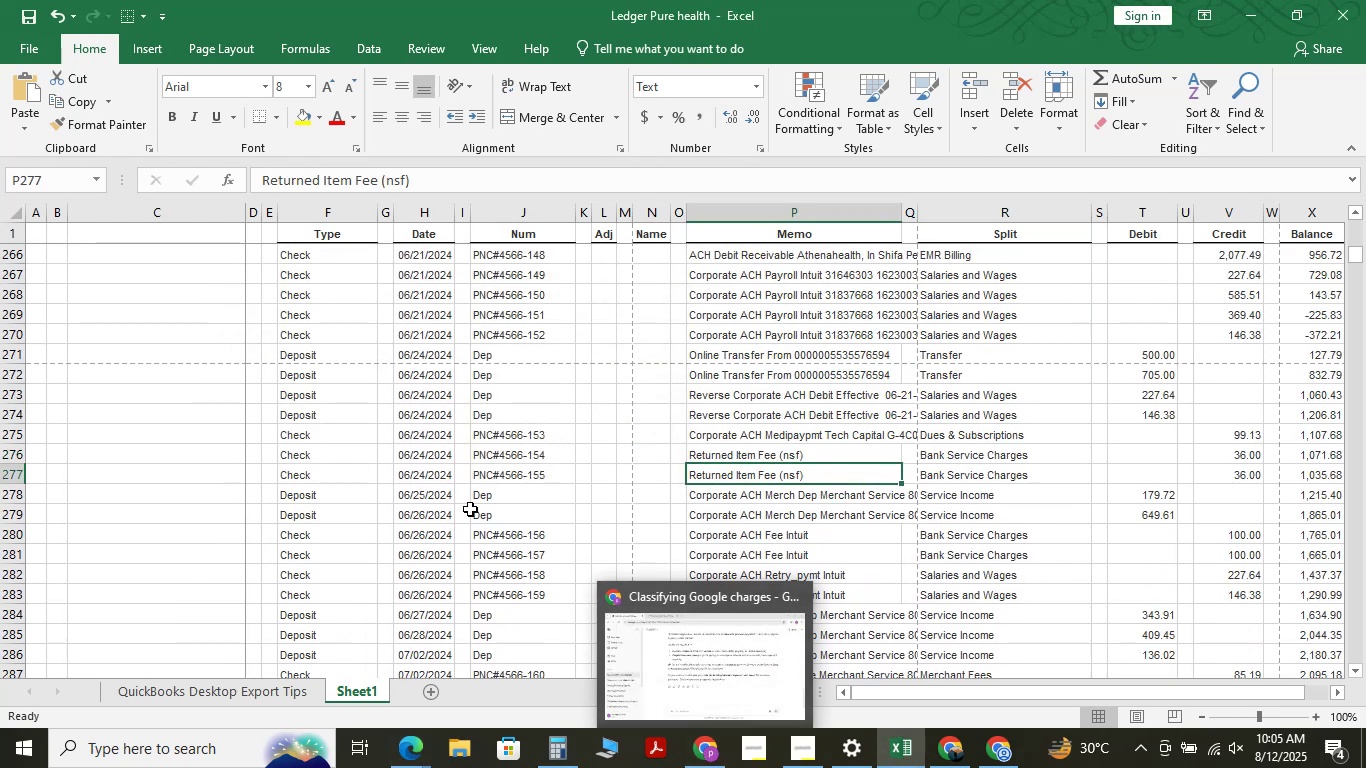 
left_click([416, 753])
 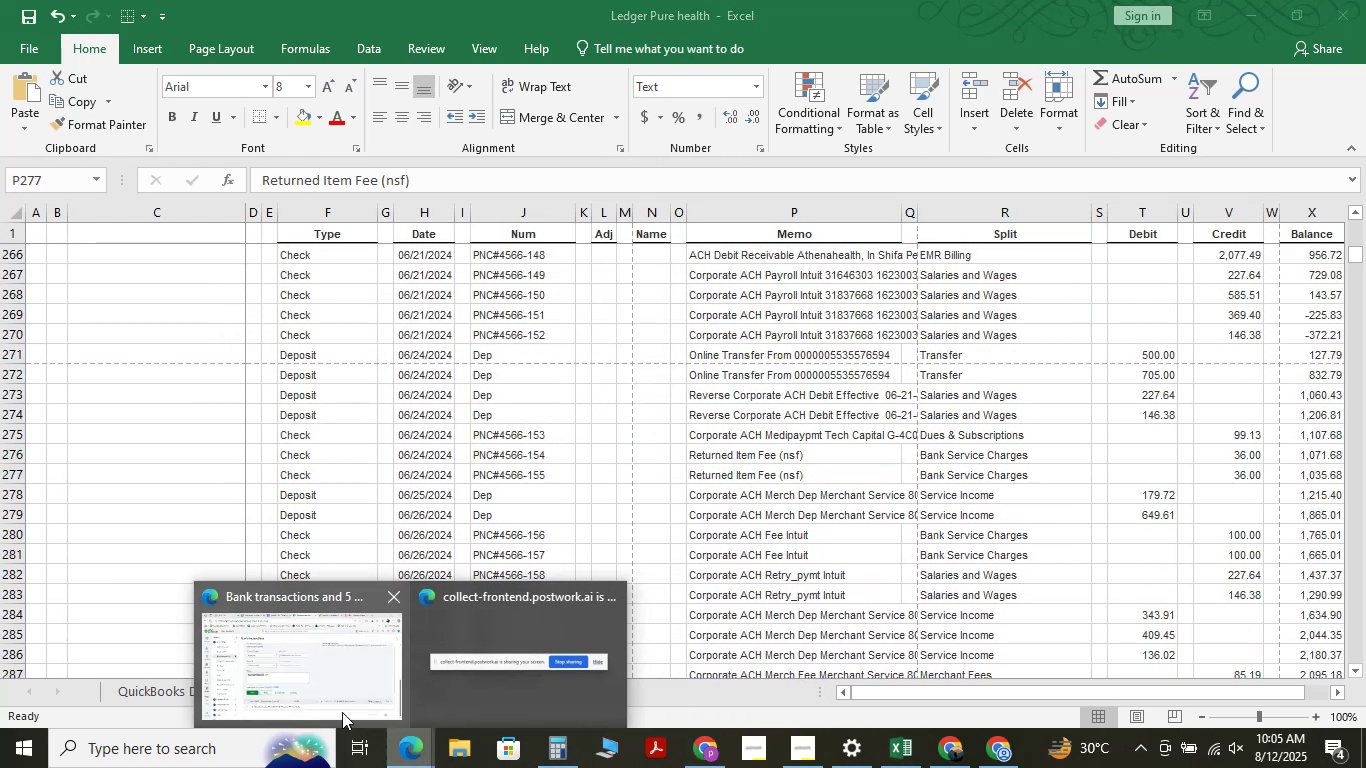 
left_click([342, 712])
 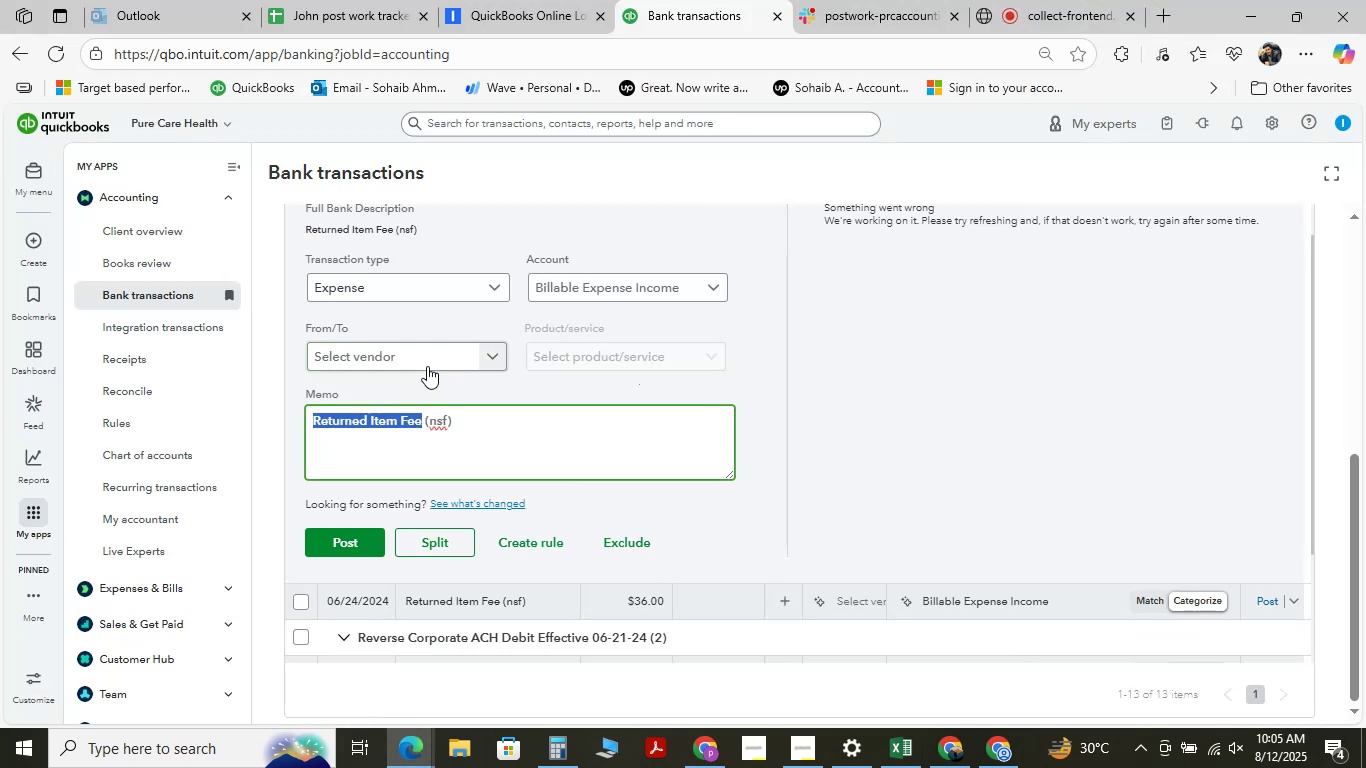 
left_click([428, 365])
 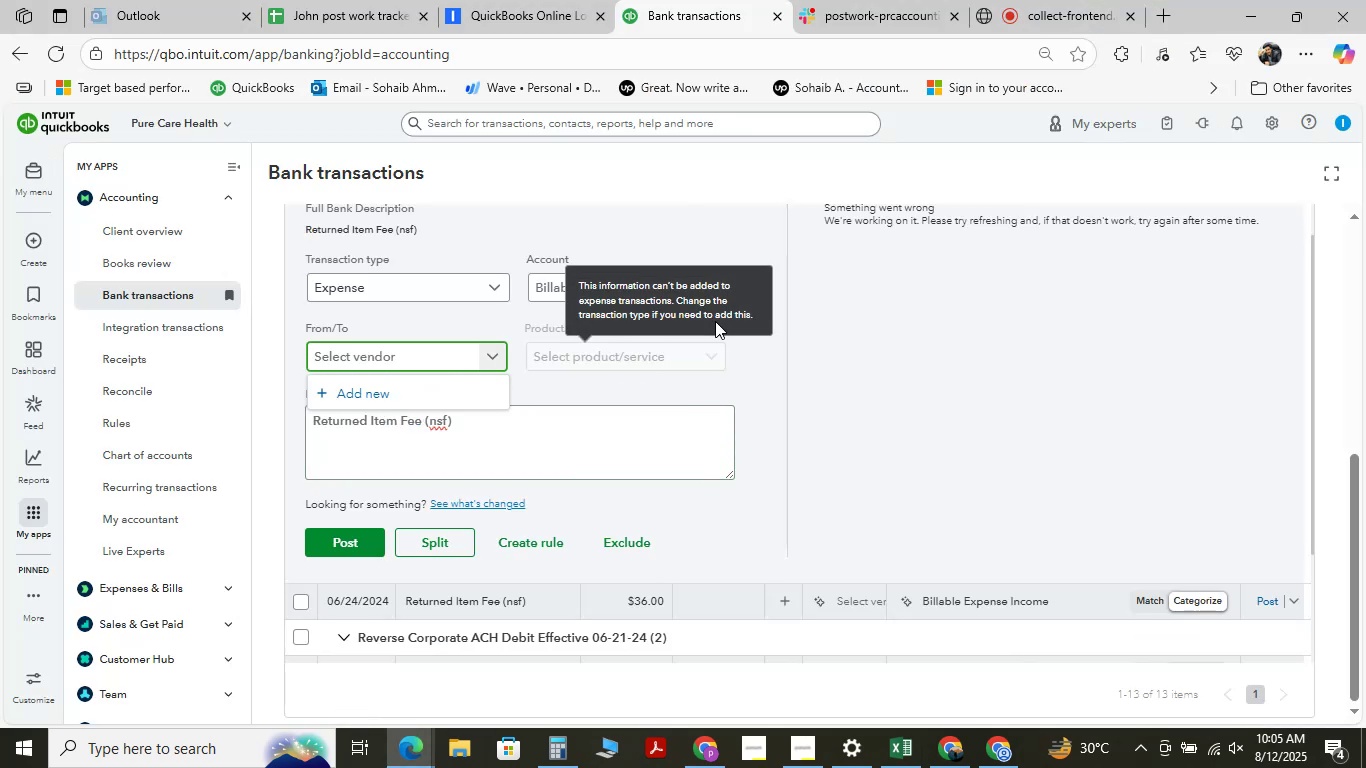 
key(Control+V)
 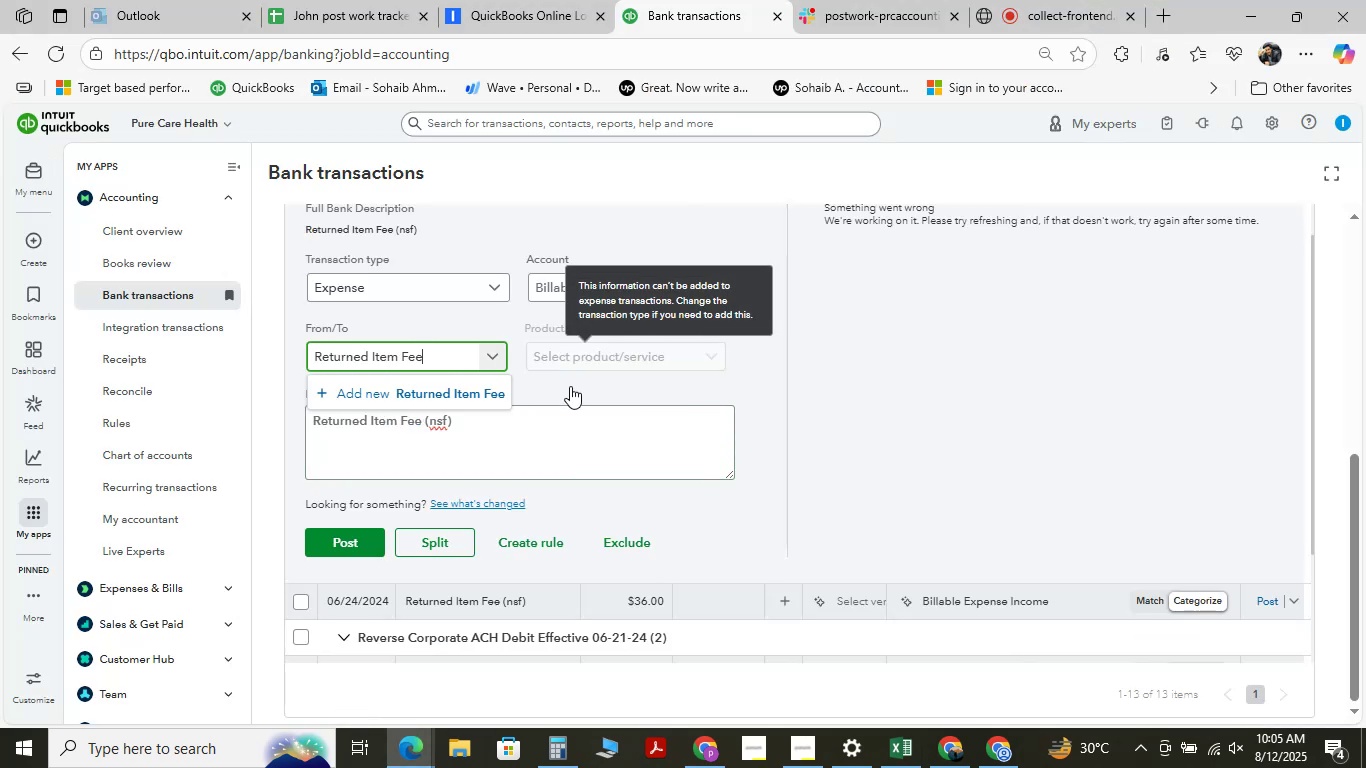 
left_click([573, 386])
 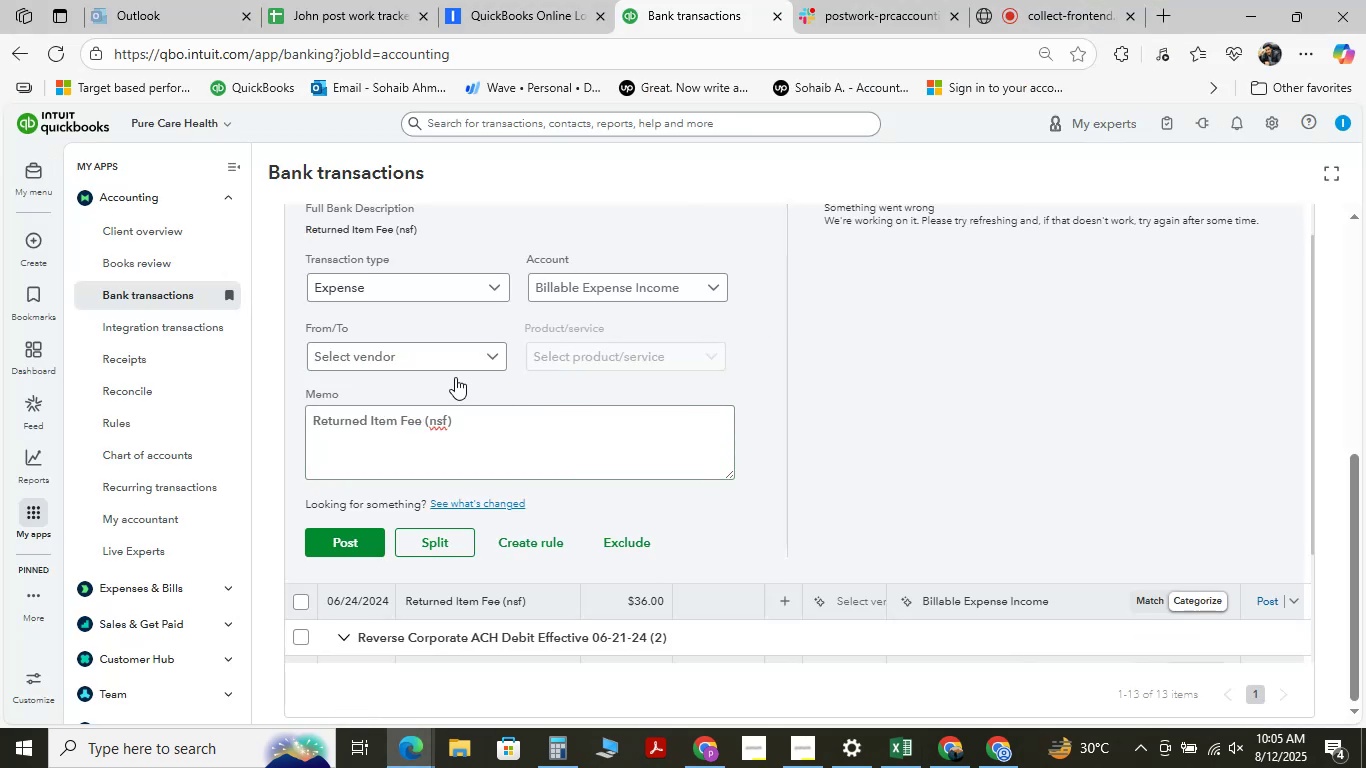 
left_click([435, 365])
 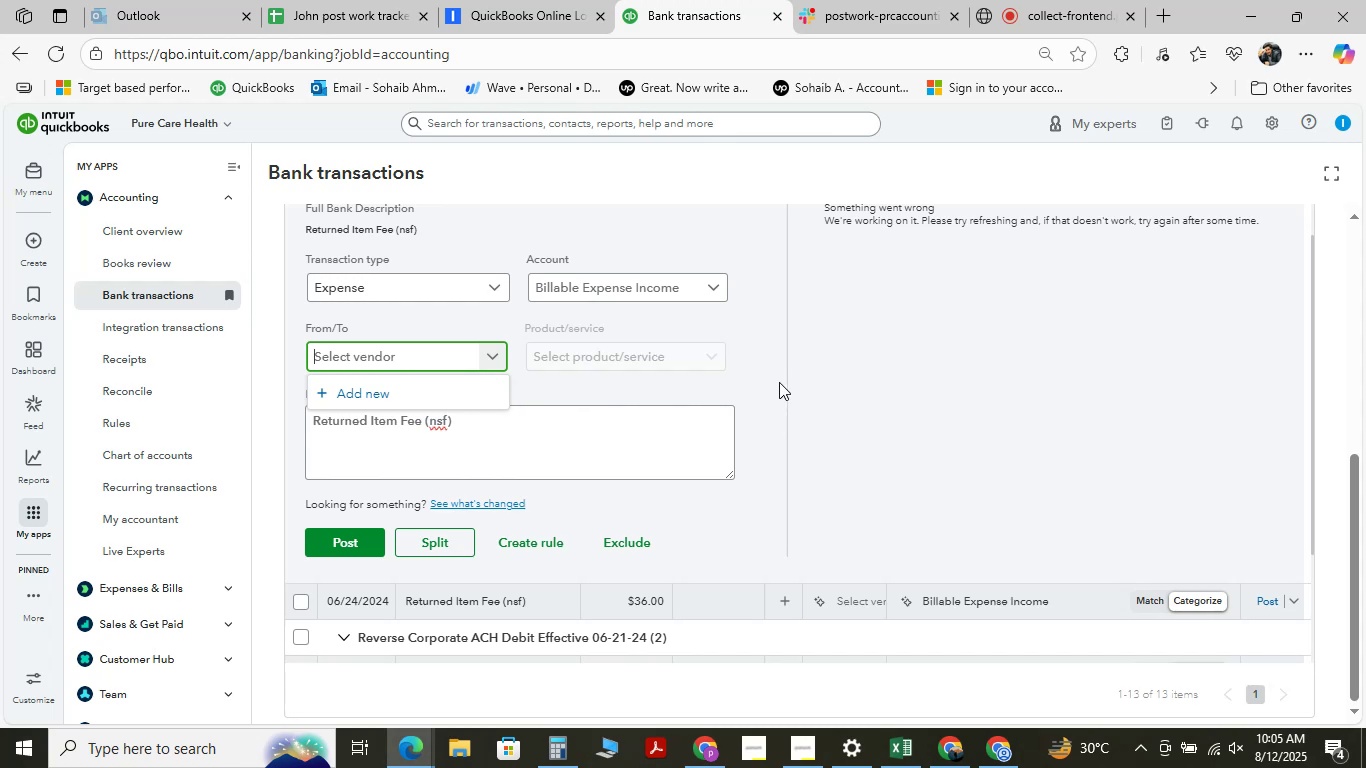 
key(Control+V)
 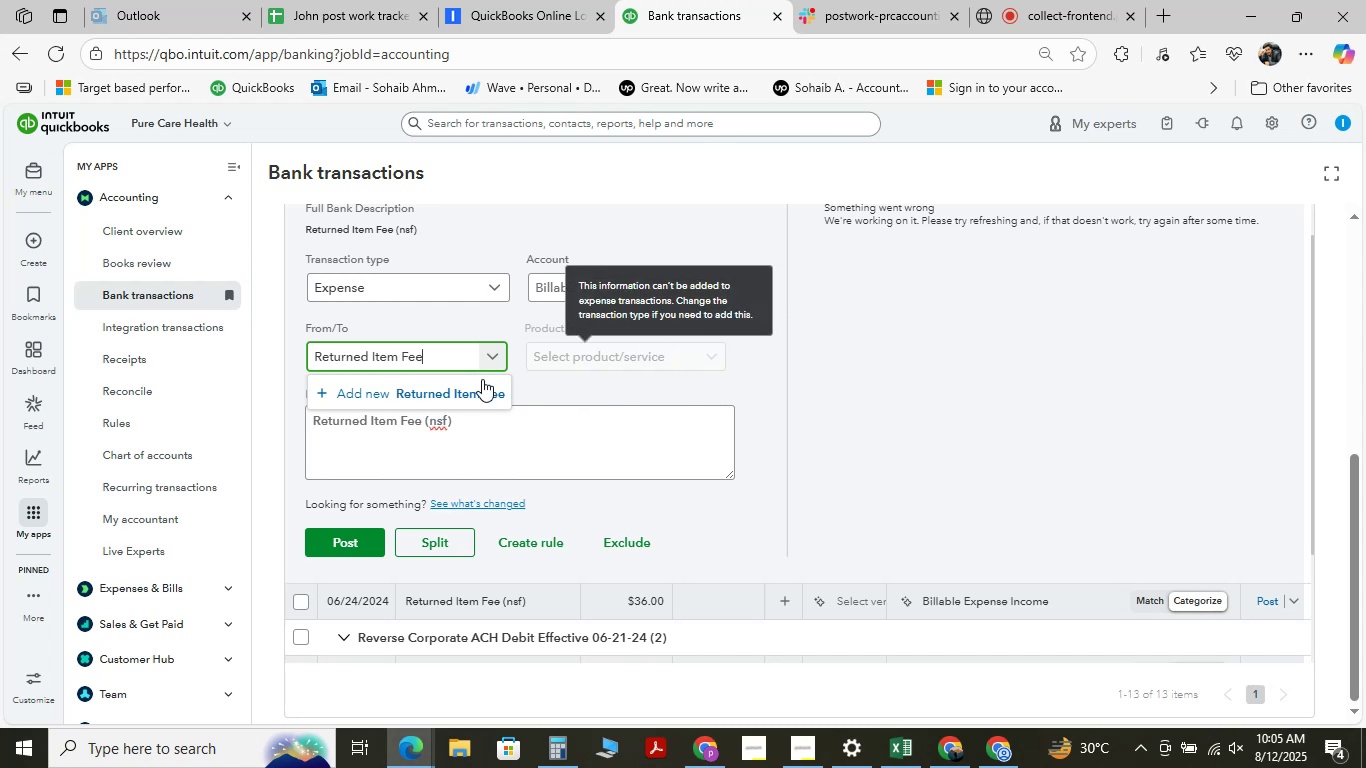 
left_click([460, 391])
 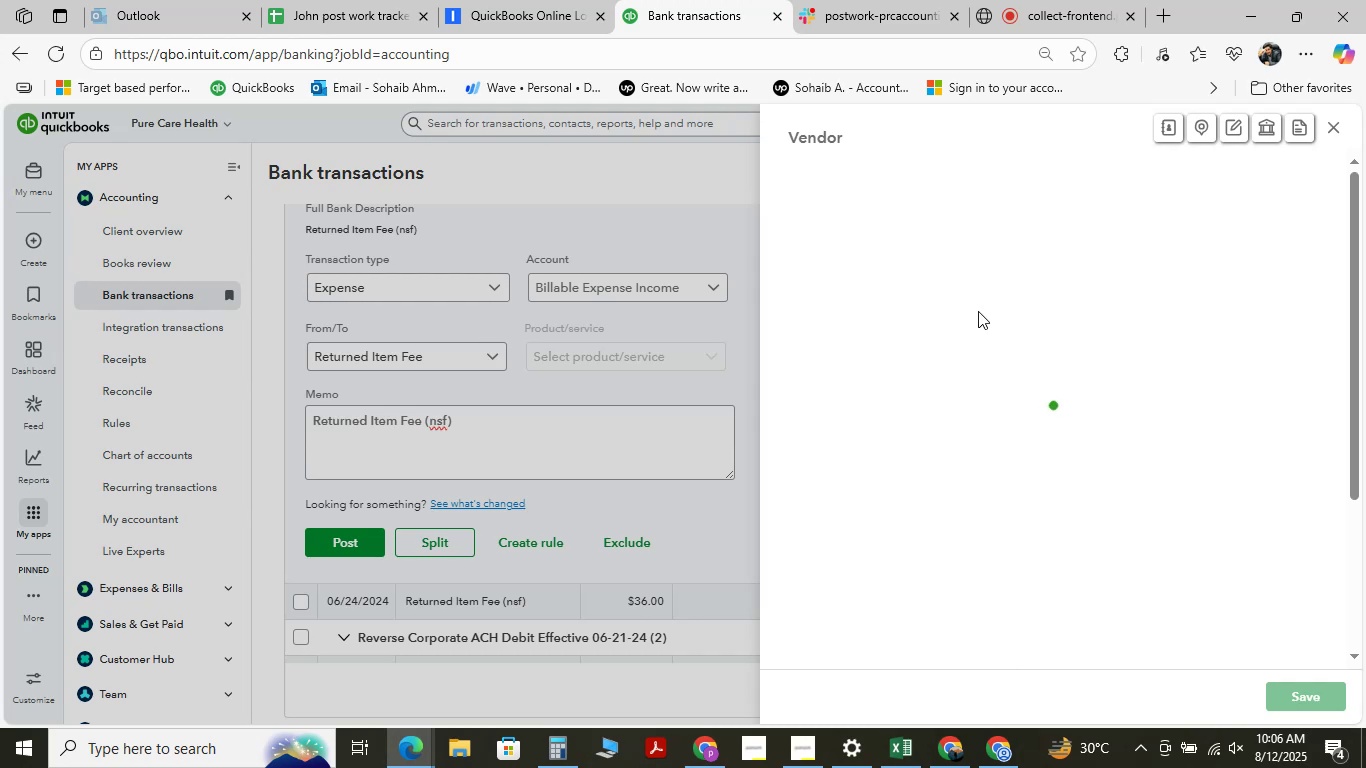 
wait(37.59)
 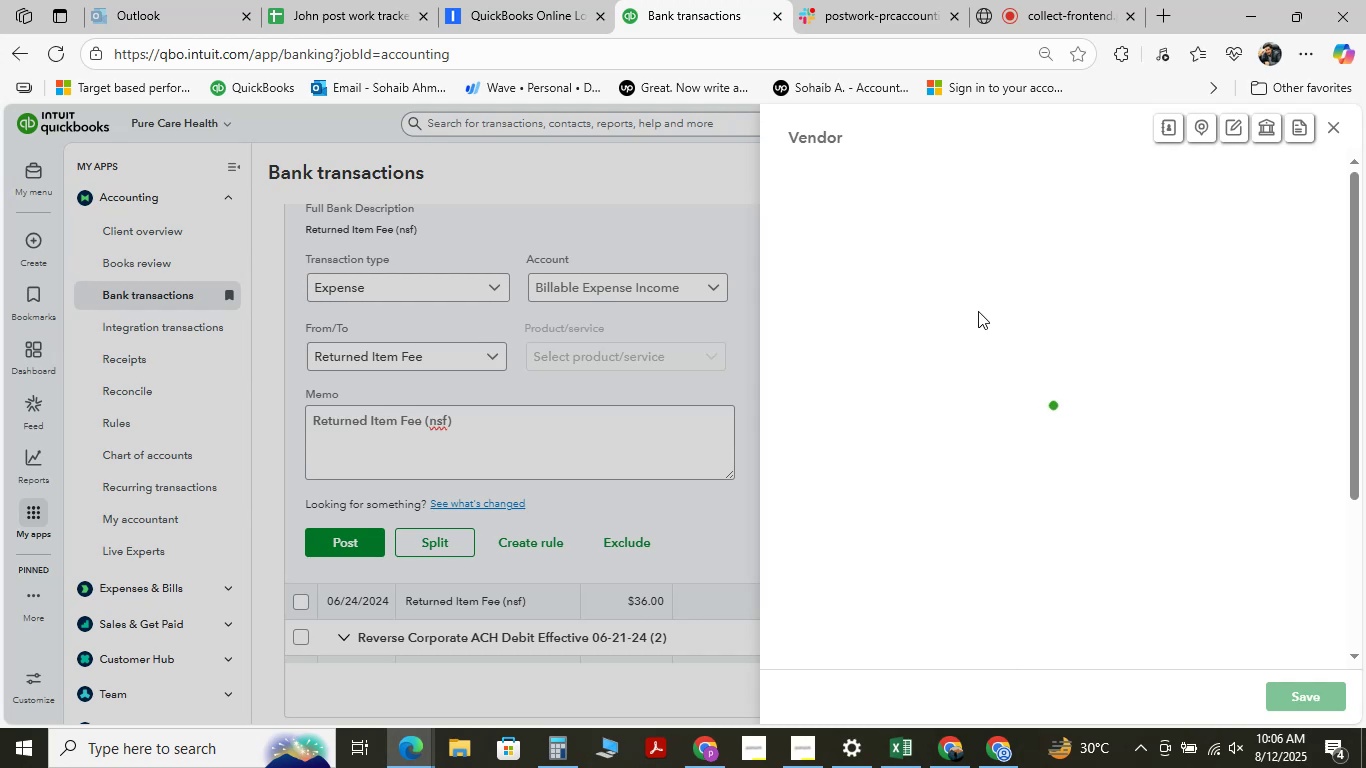 
left_click([1071, 8])
 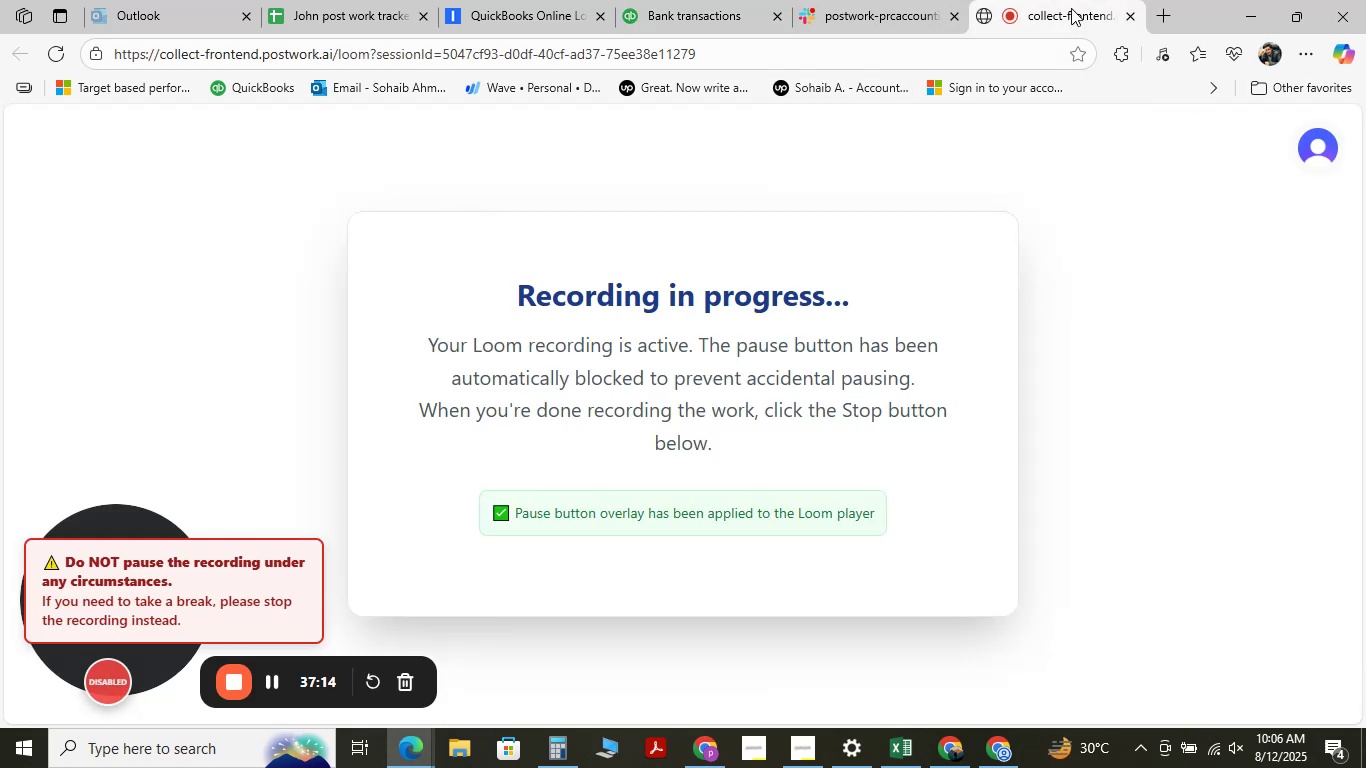 
wait(8.79)
 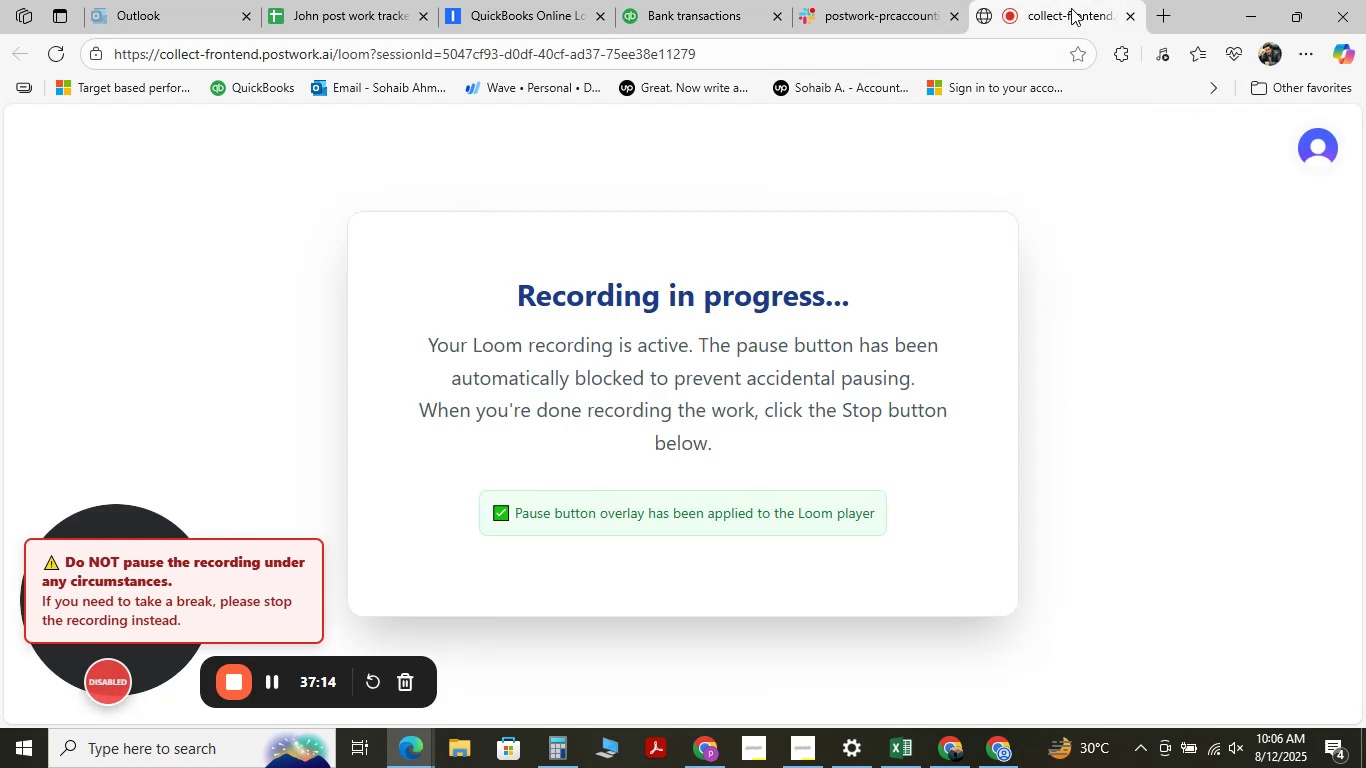 
left_click([317, 18])
 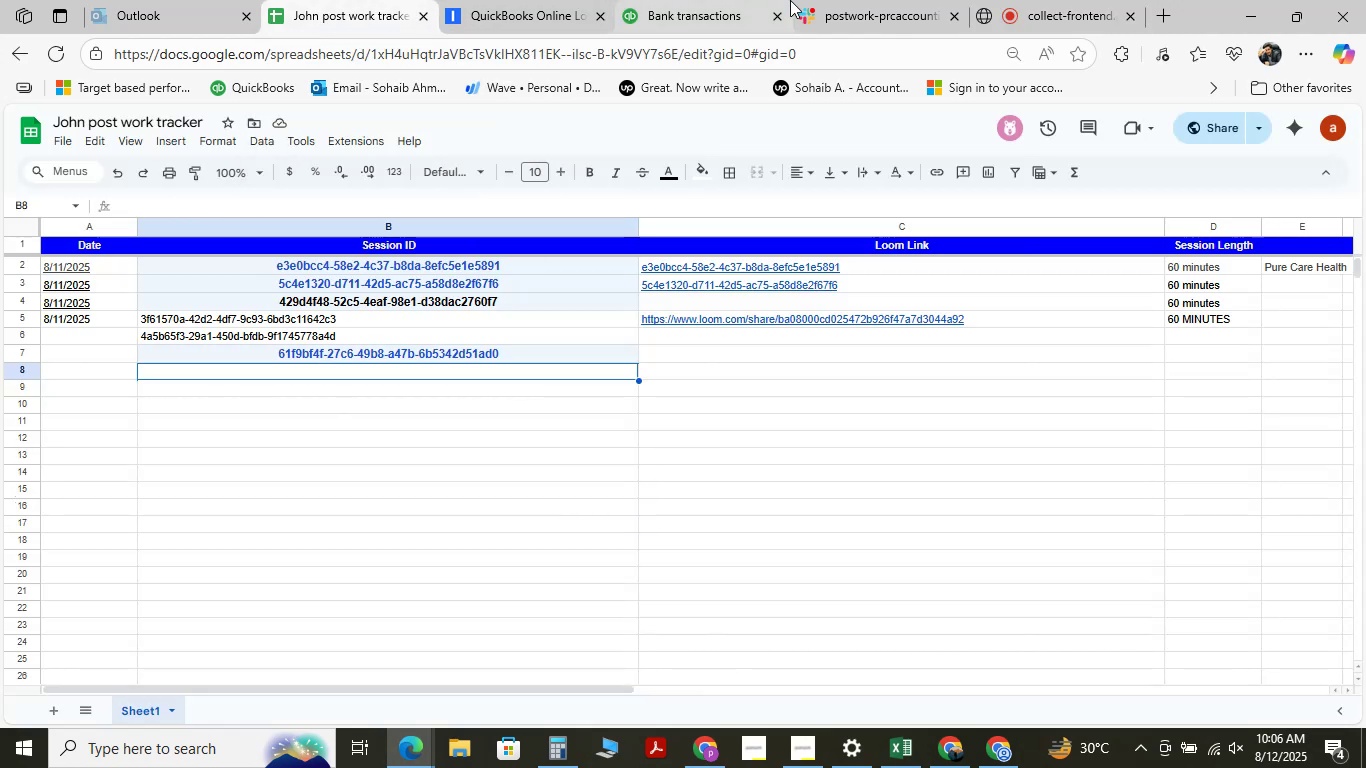 
mouse_move([269, 5])
 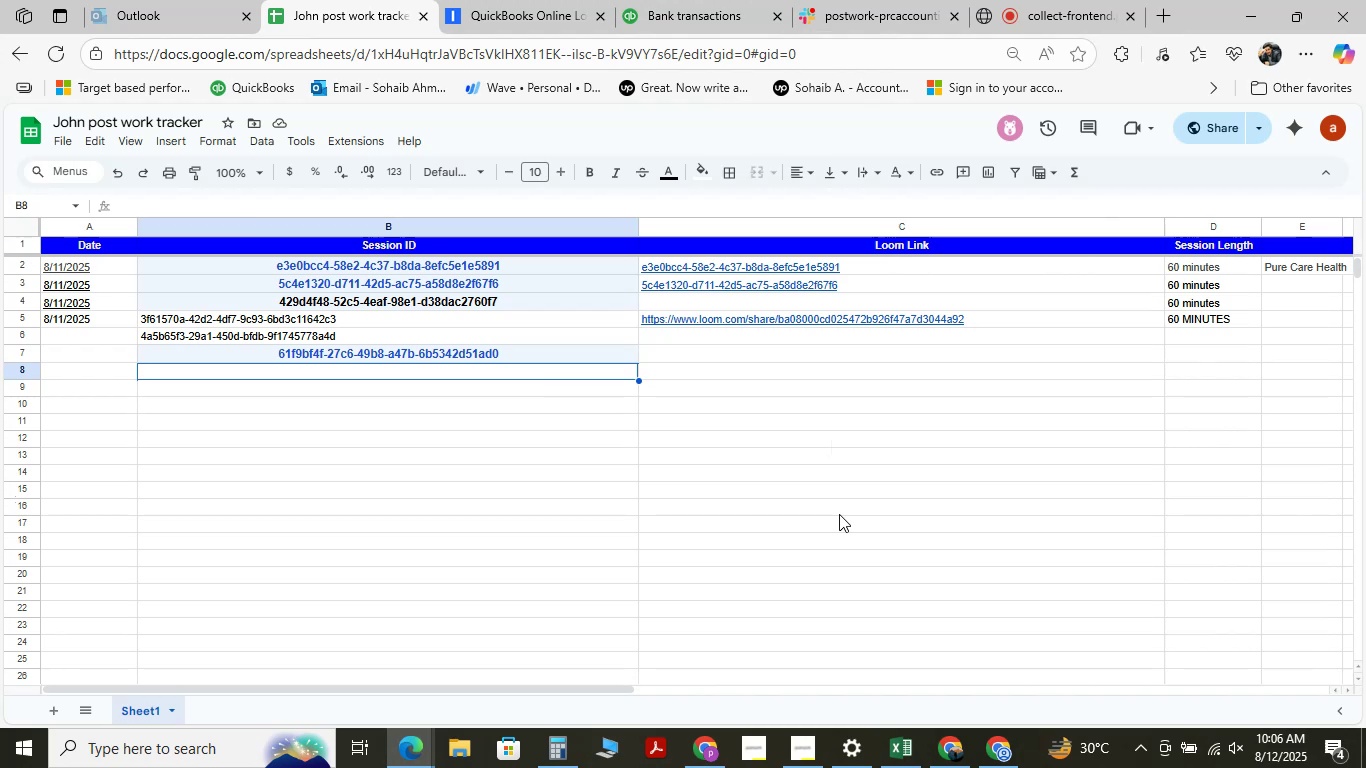 
wait(22.63)
 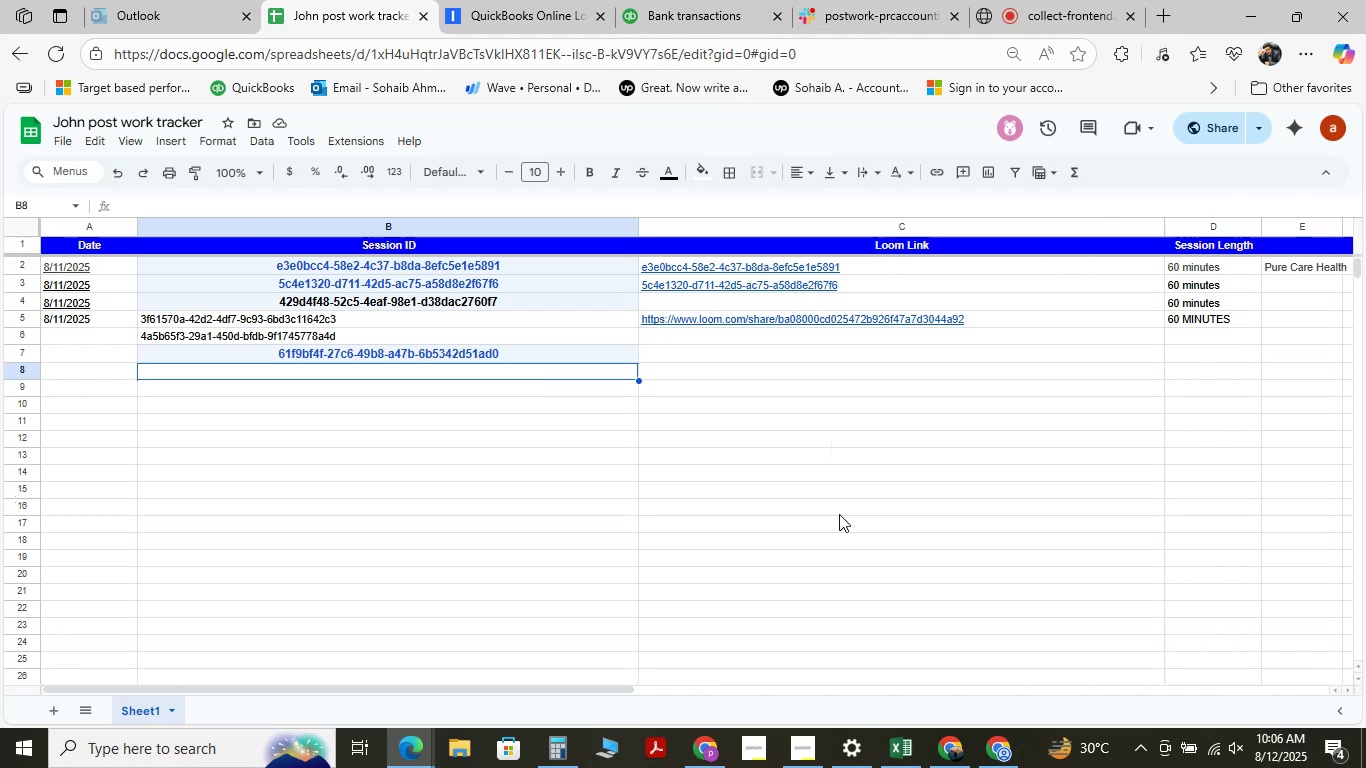 
left_click([1024, 0])
 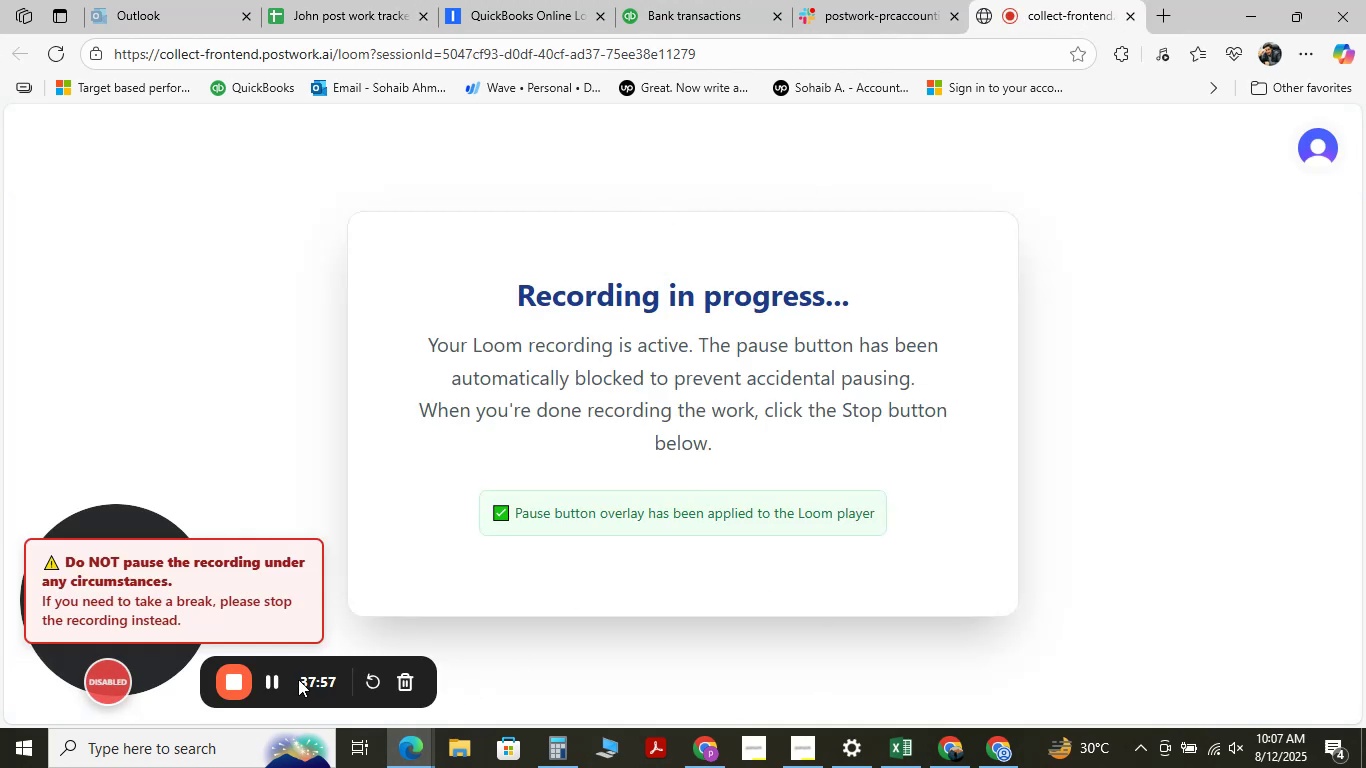 
wait(6.58)
 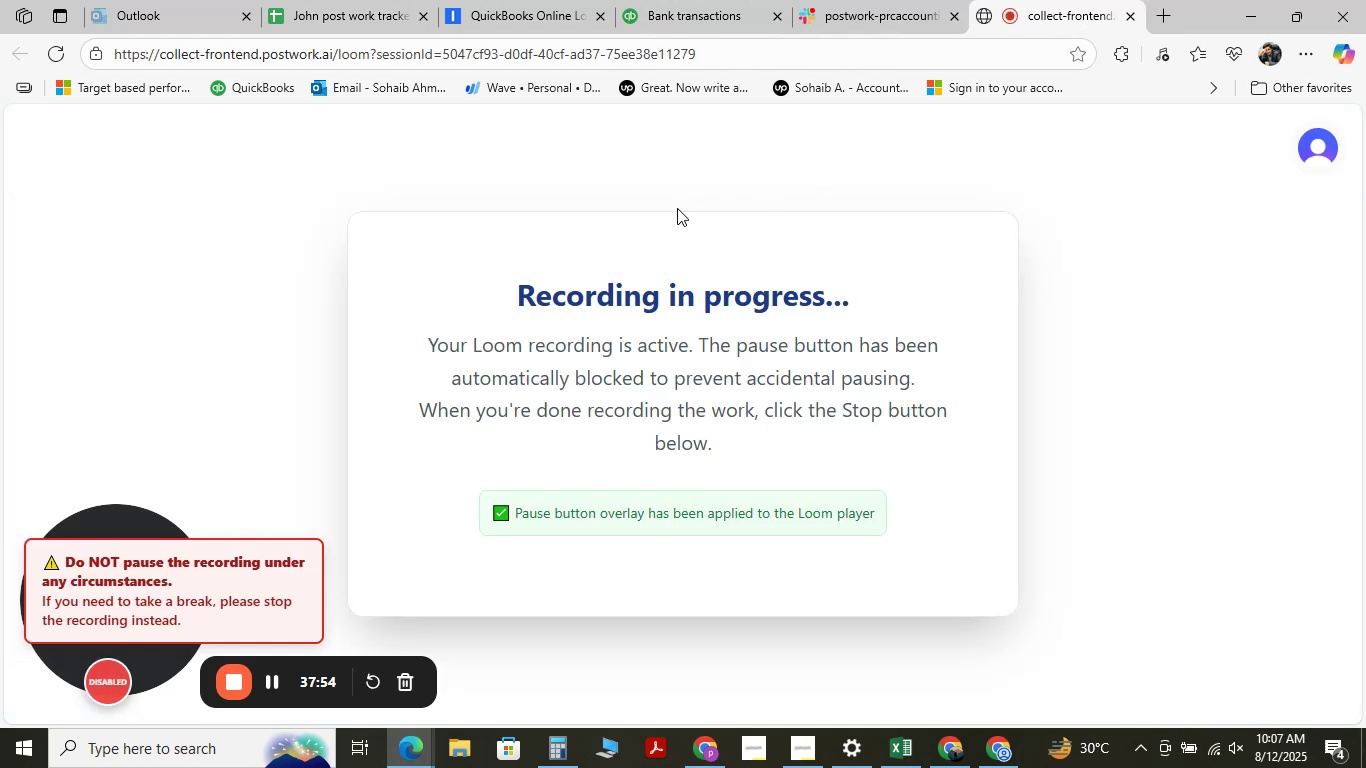 
left_click([690, 7])
 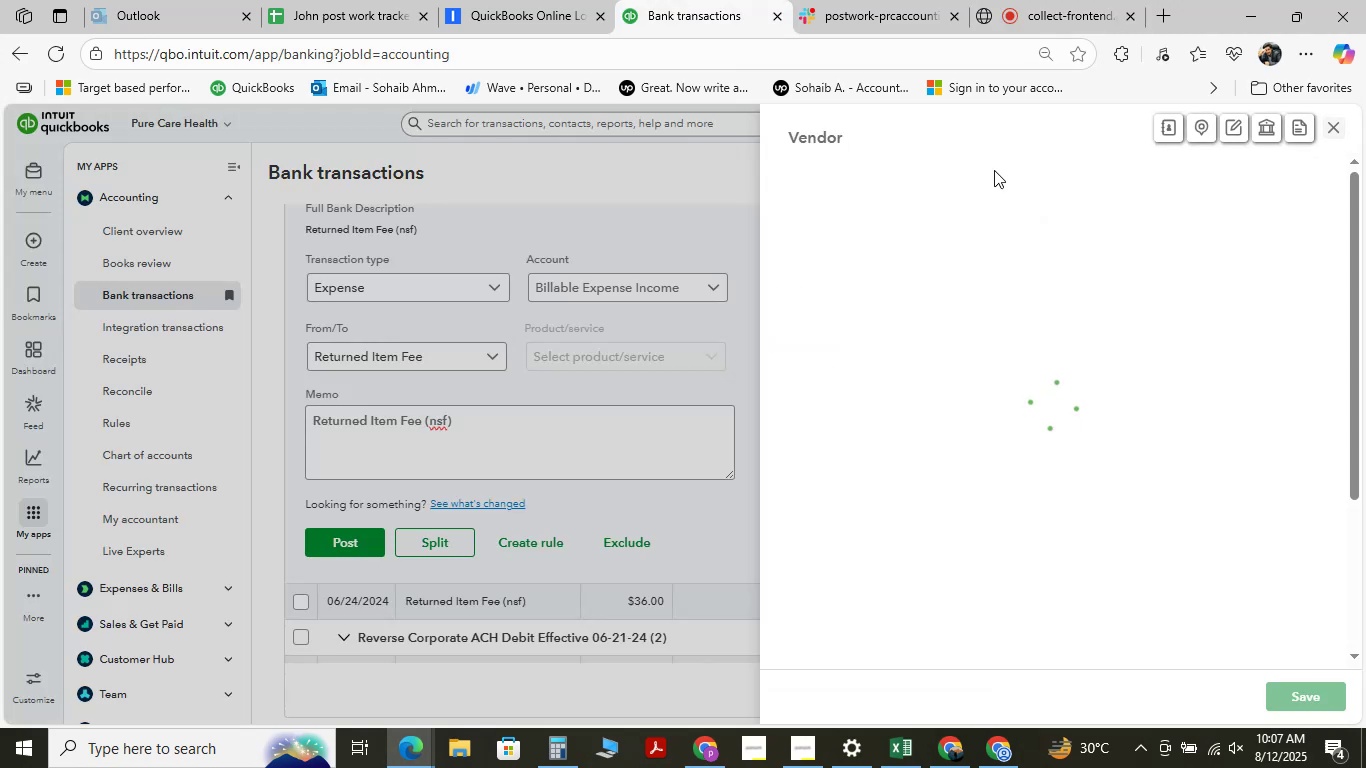 
wait(5.84)
 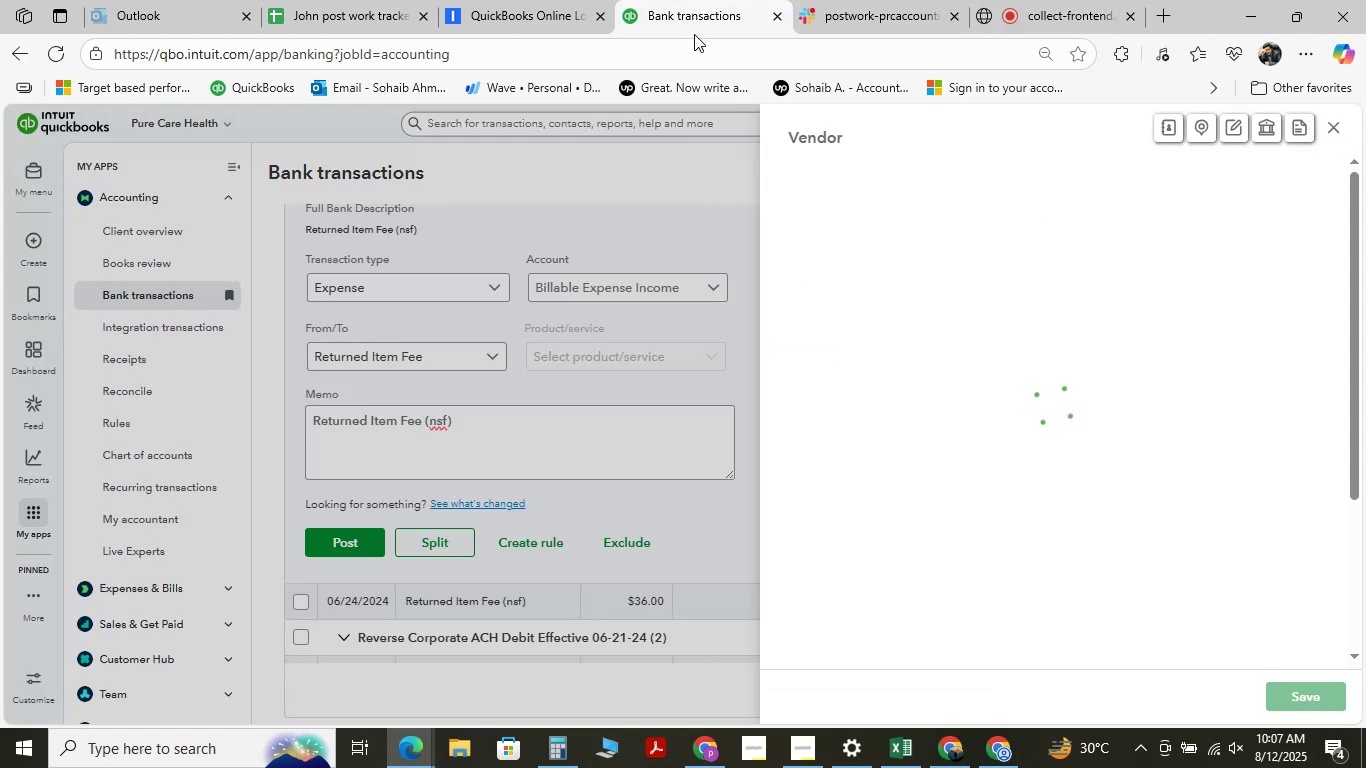 
left_click([1330, 126])
 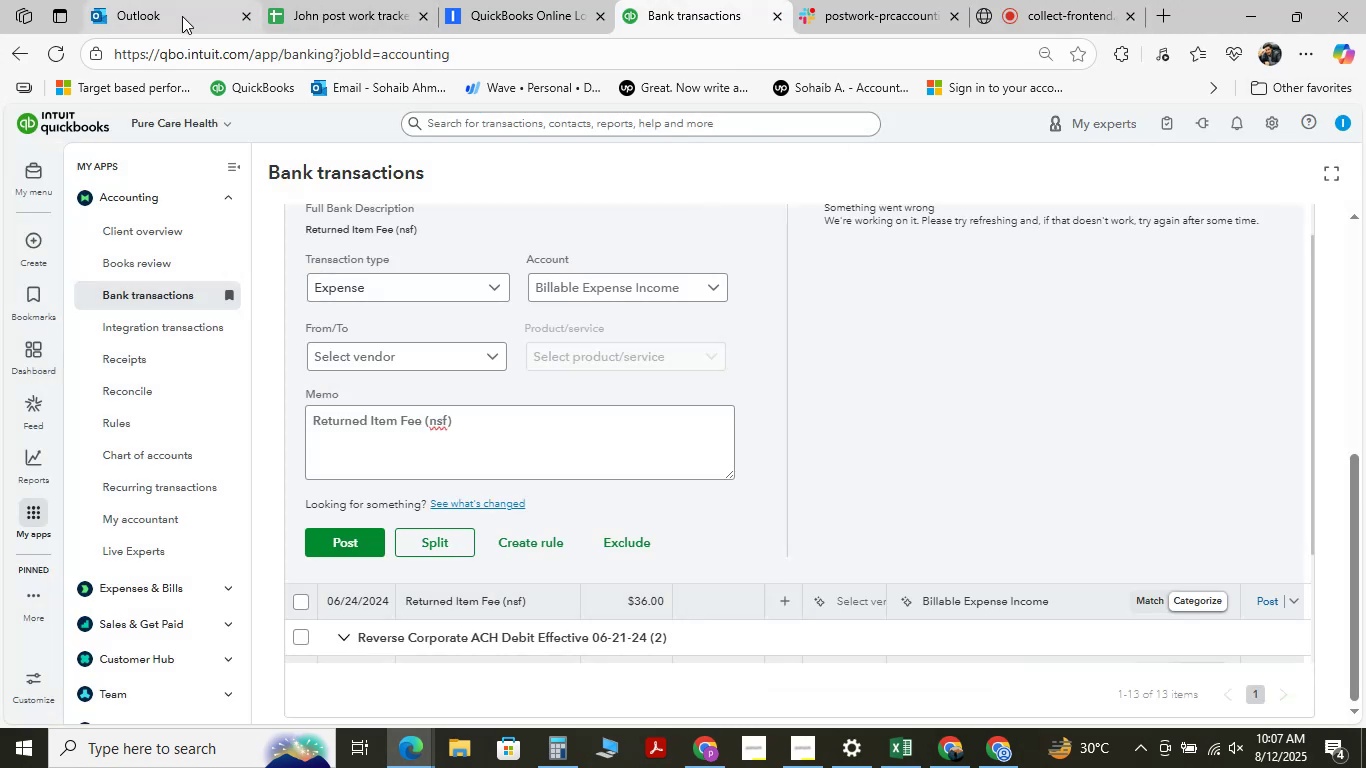 
mouse_move([83, 48])
 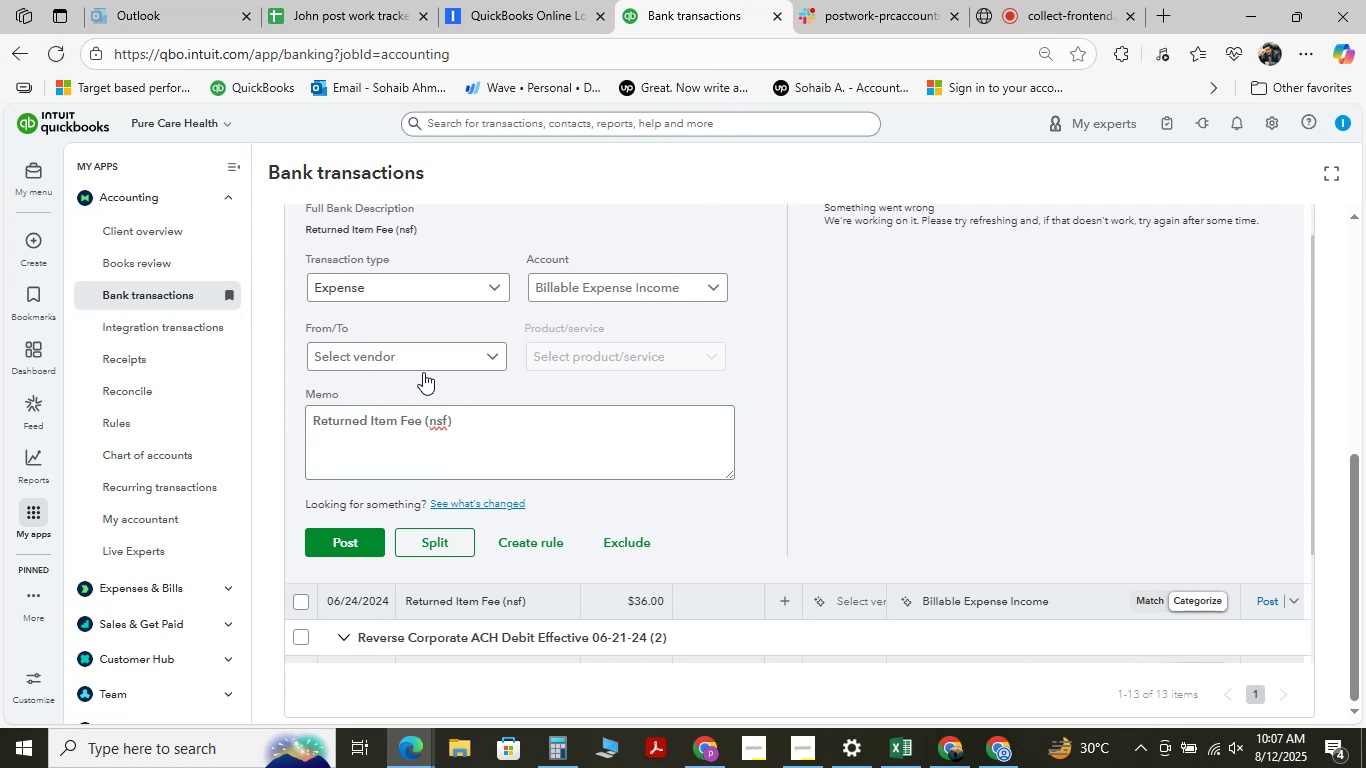 
left_click([421, 367])
 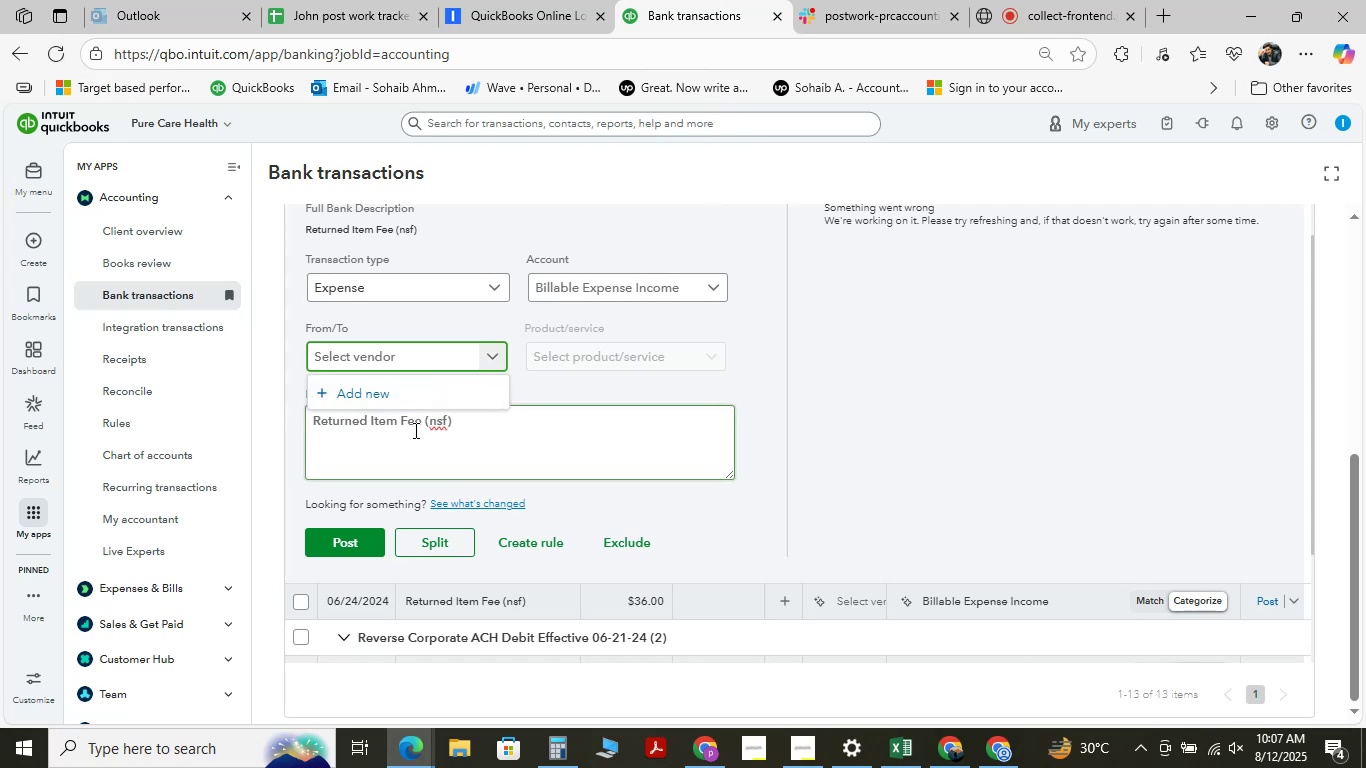 
left_click_drag(start_coordinate=[417, 420], to_coordinate=[282, 403])
 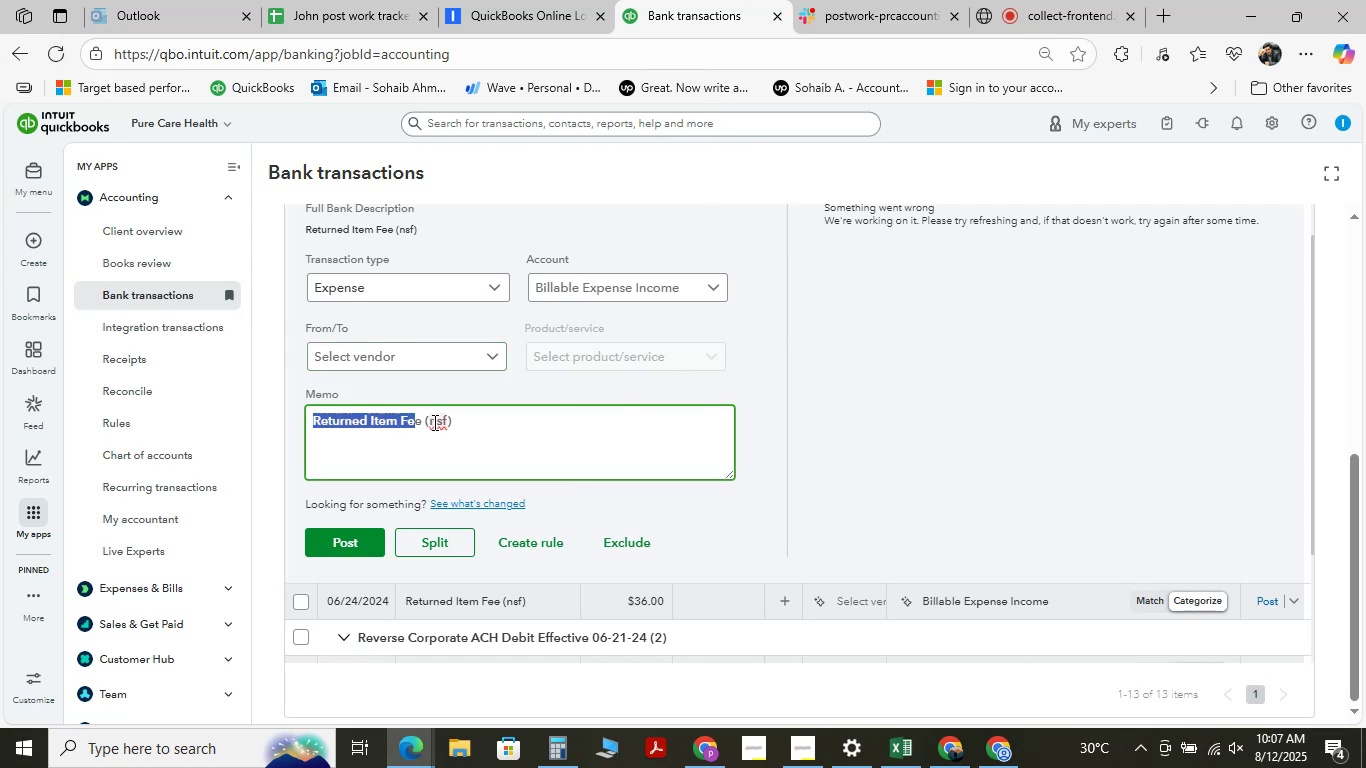 
left_click([420, 423])
 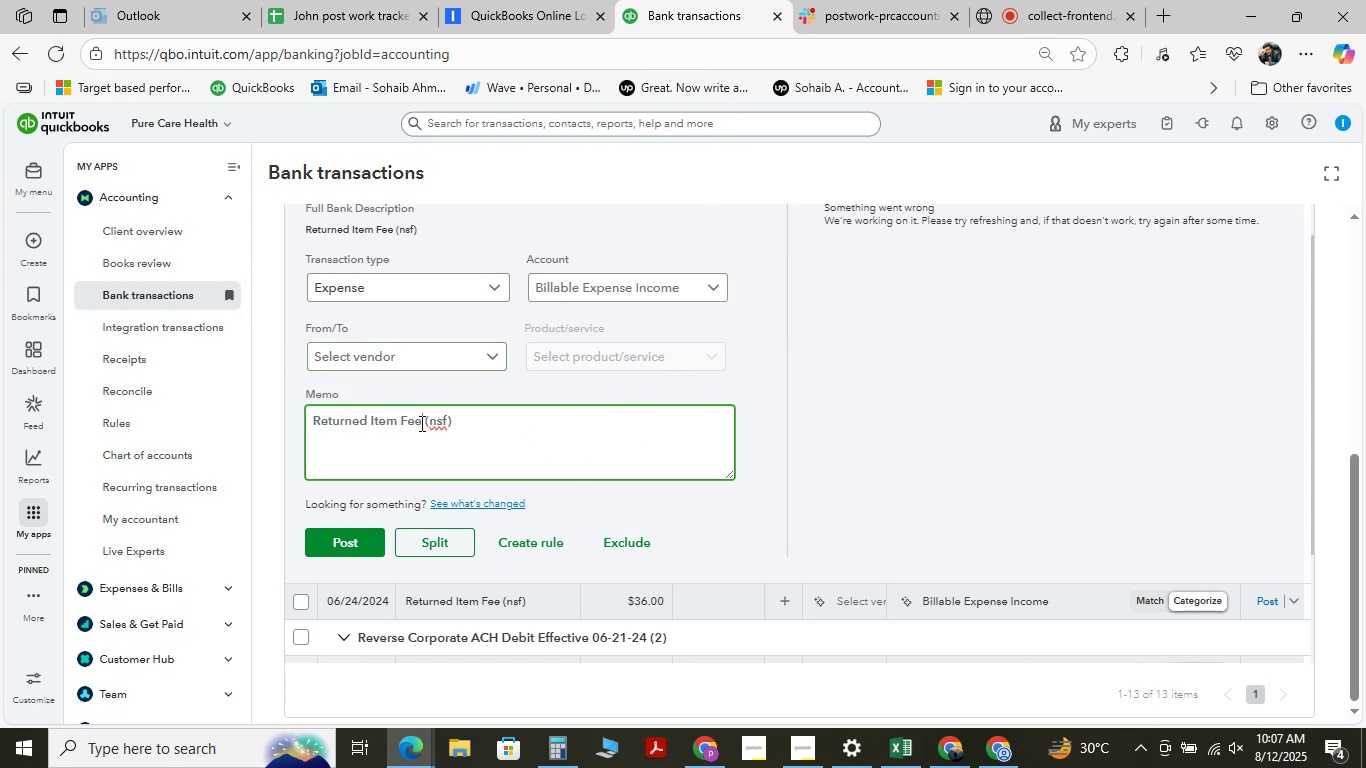 
left_click_drag(start_coordinate=[420, 423], to_coordinate=[315, 419])
 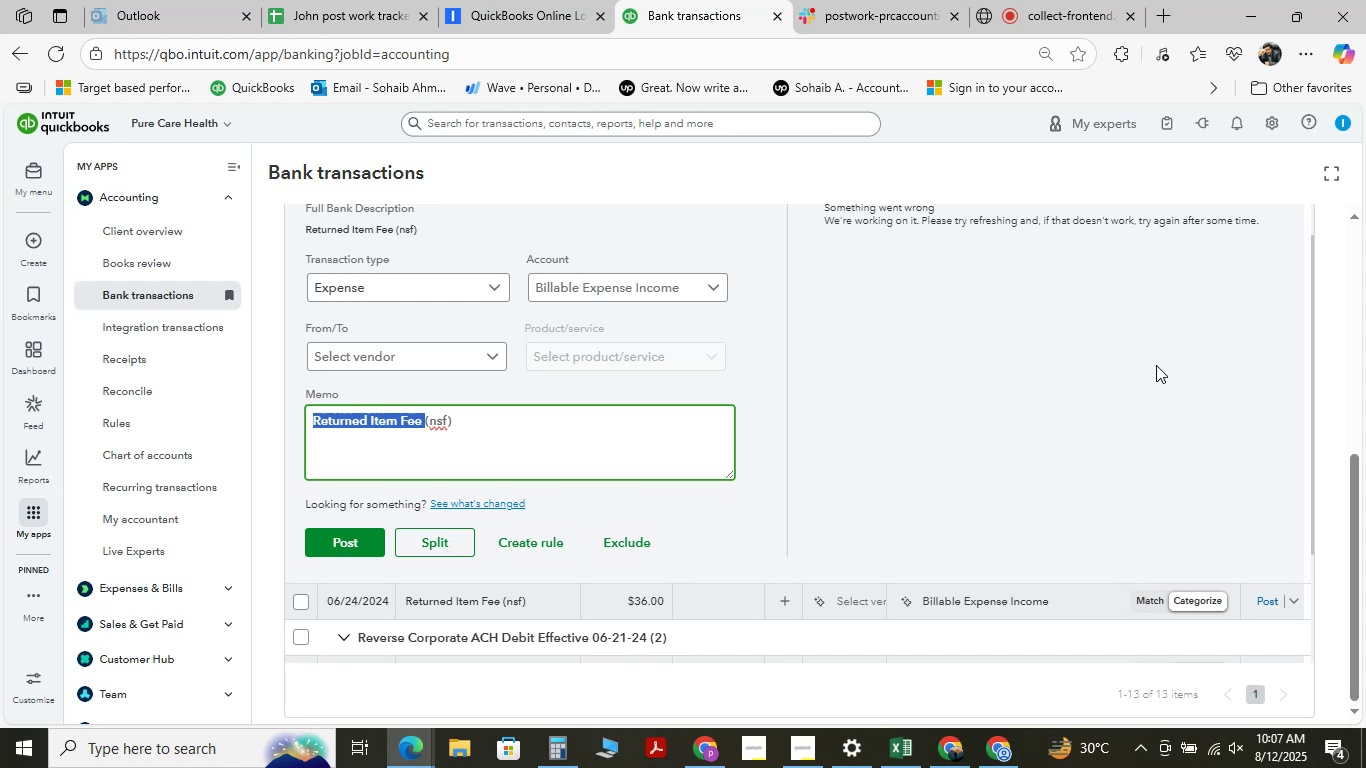 
wait(5.62)
 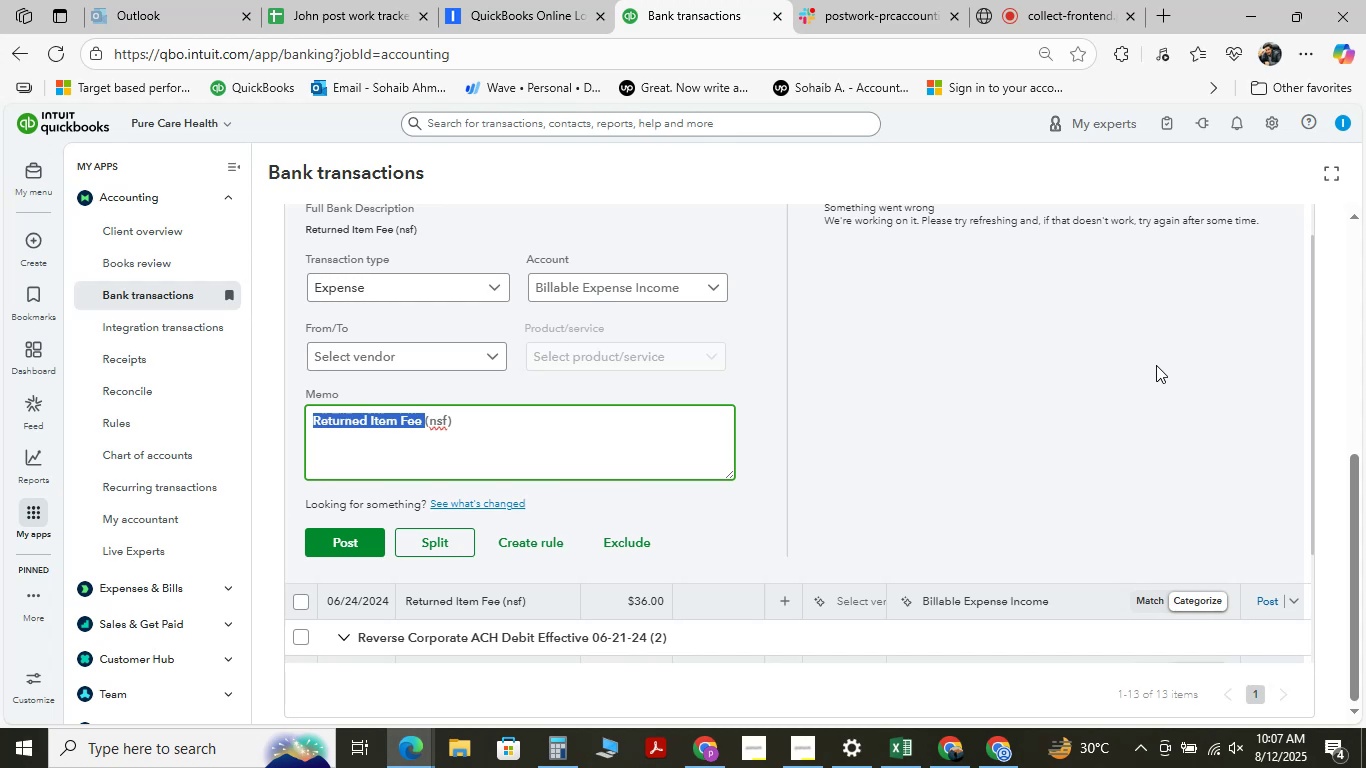 
hold_key(key=ControlLeft, duration=1.5)
 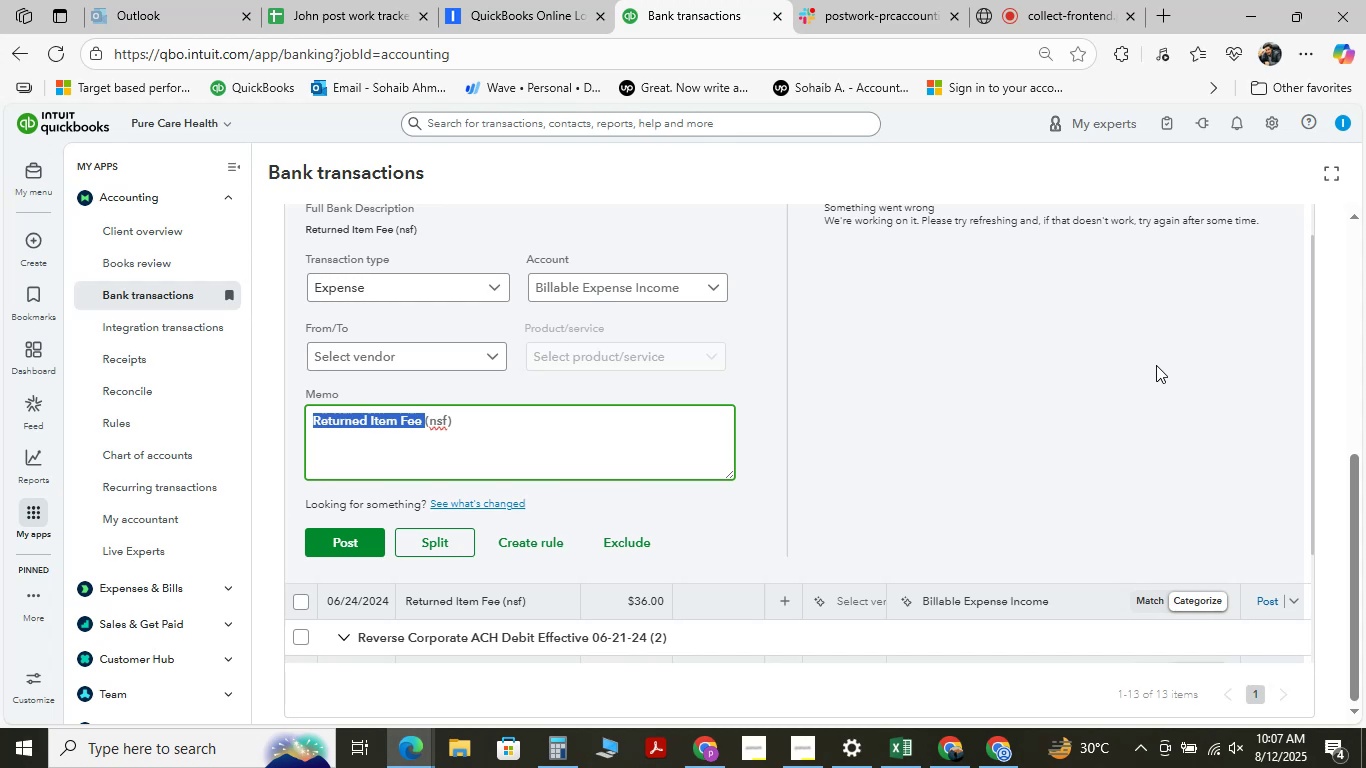 
hold_key(key=ControlLeft, duration=1.07)
 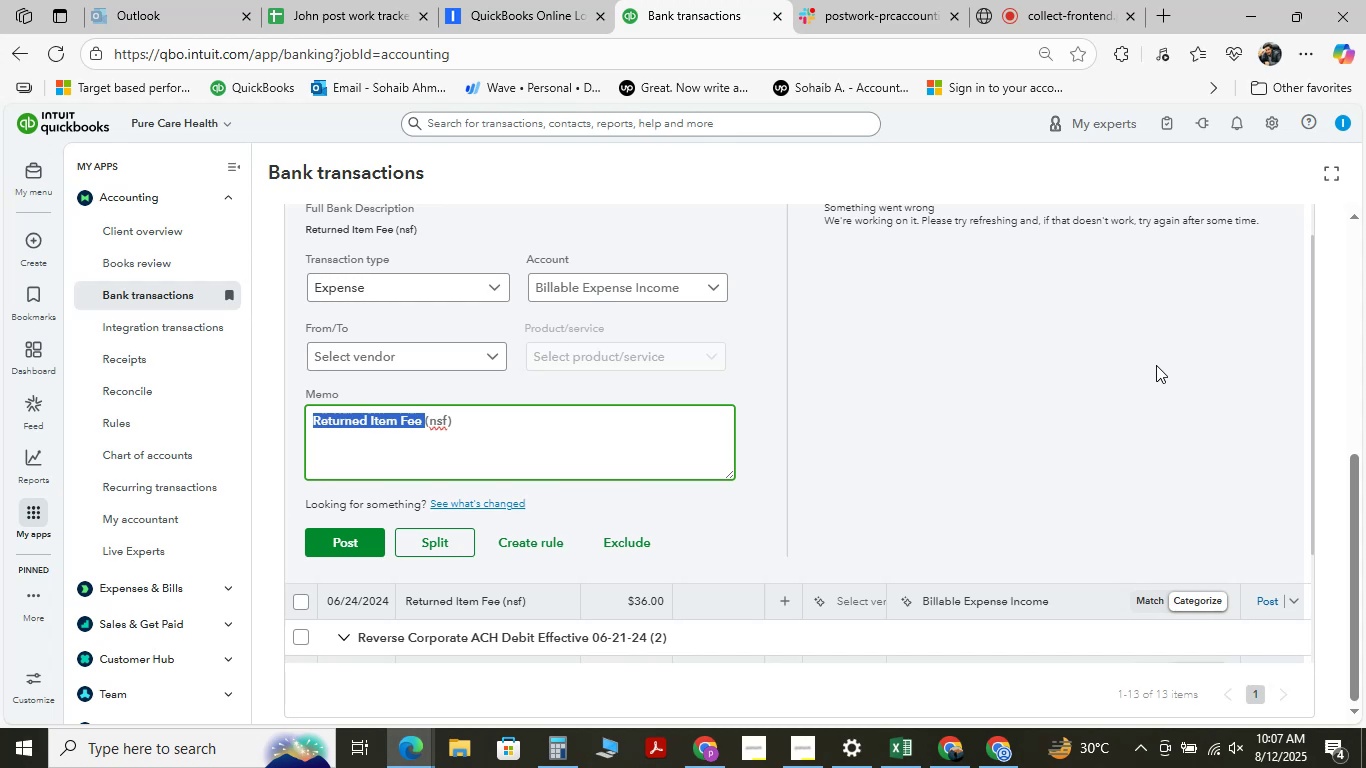 
hold_key(key=C, duration=0.42)
 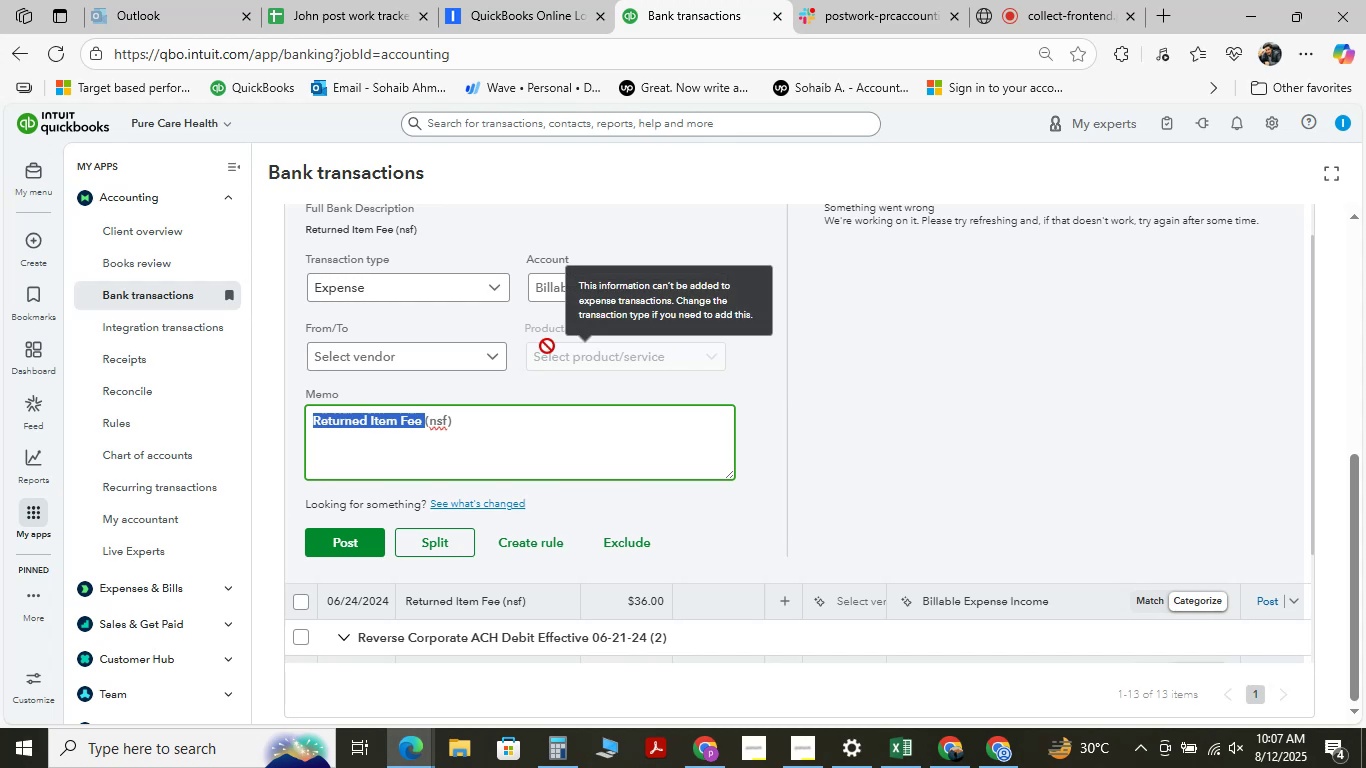 
left_click([453, 357])
 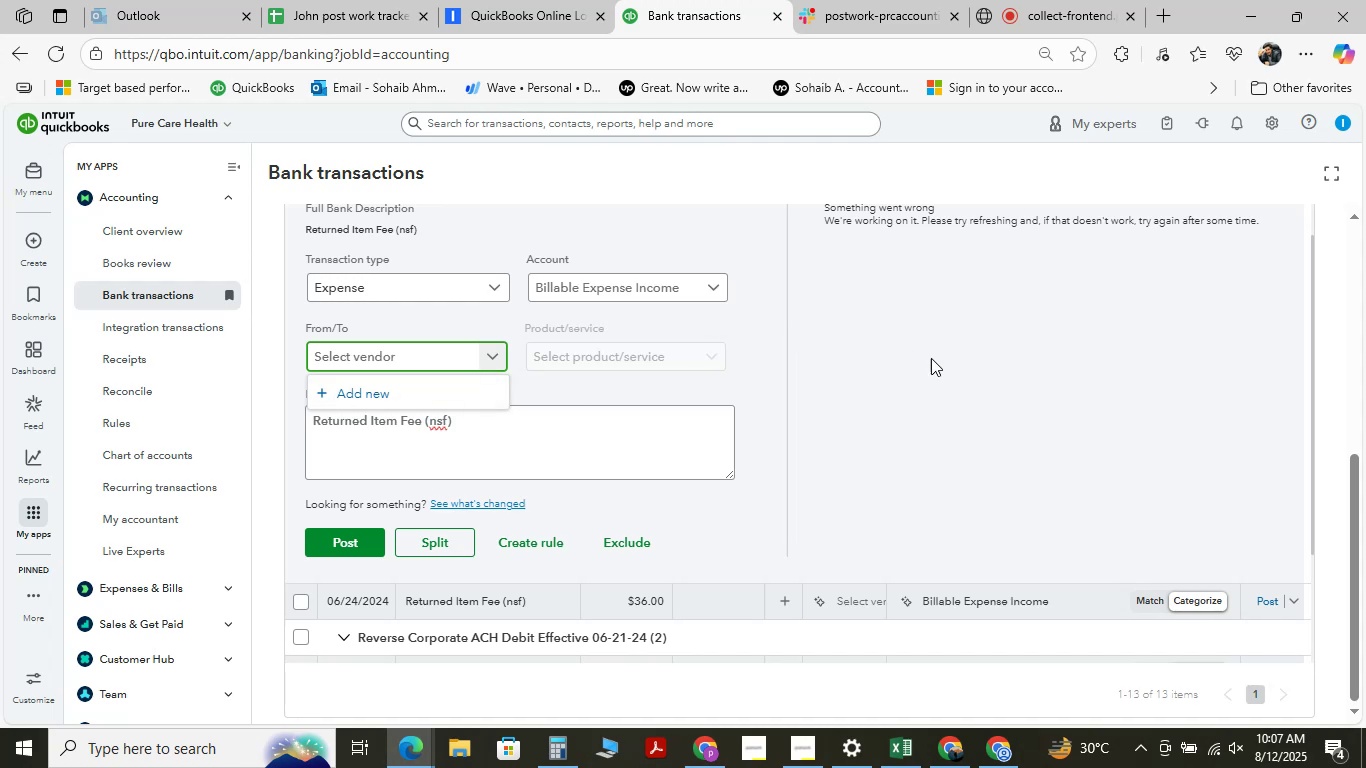 
key(Control+V)
 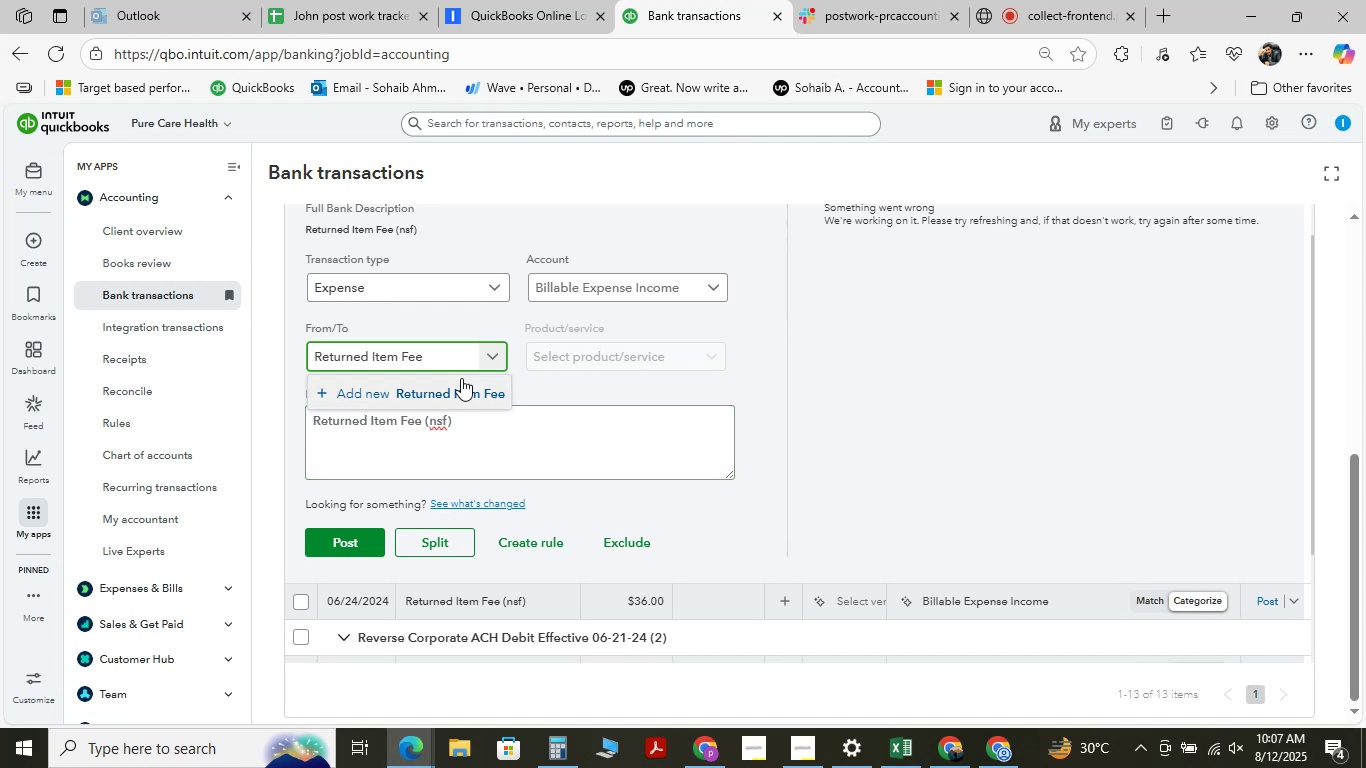 
left_click([470, 403])
 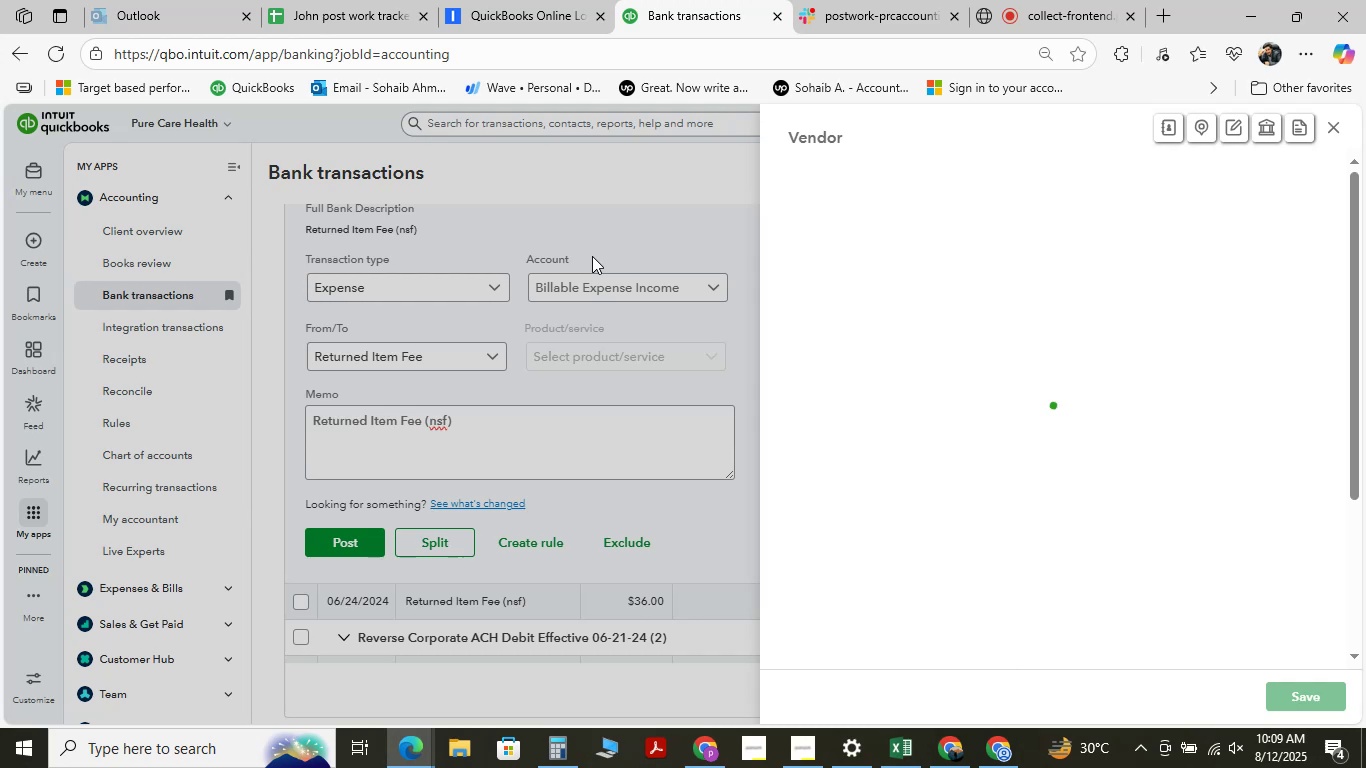 
wait(99.23)
 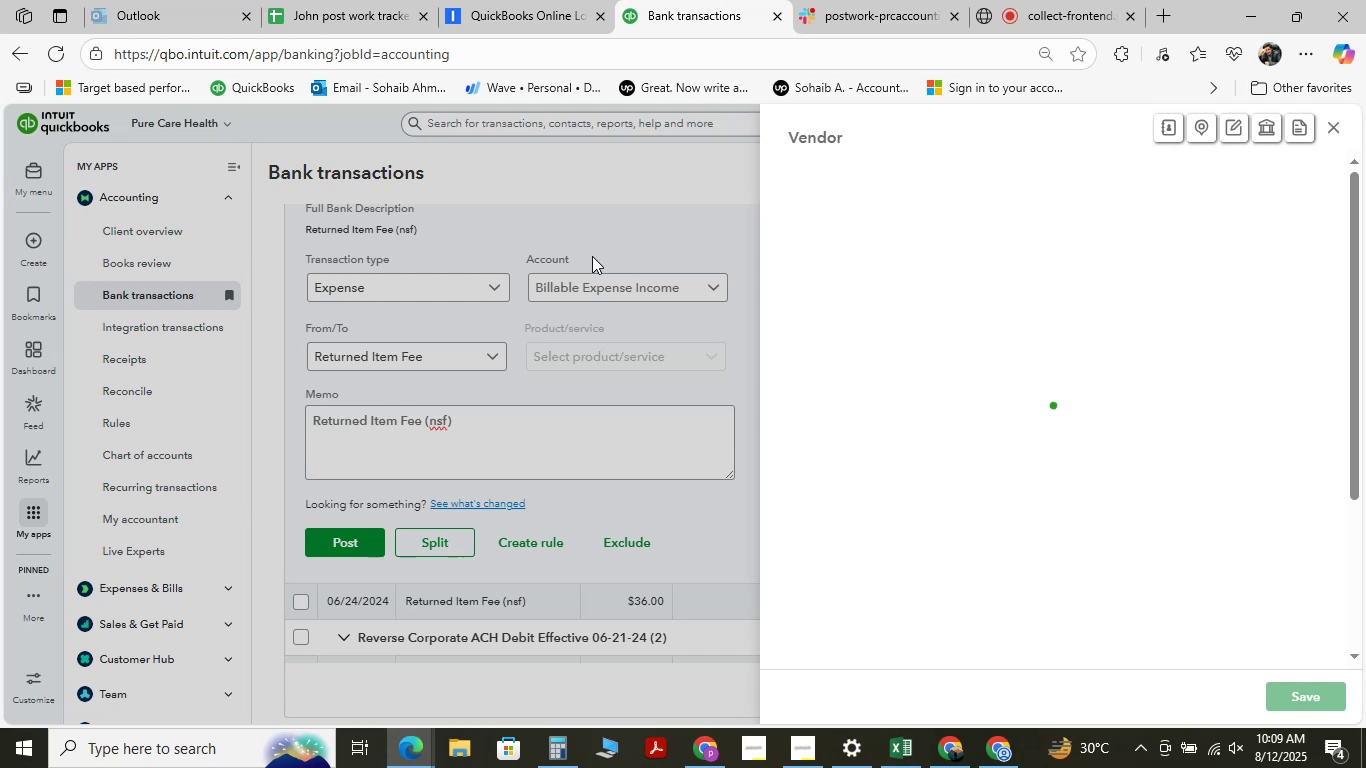 
left_click([1084, 0])
 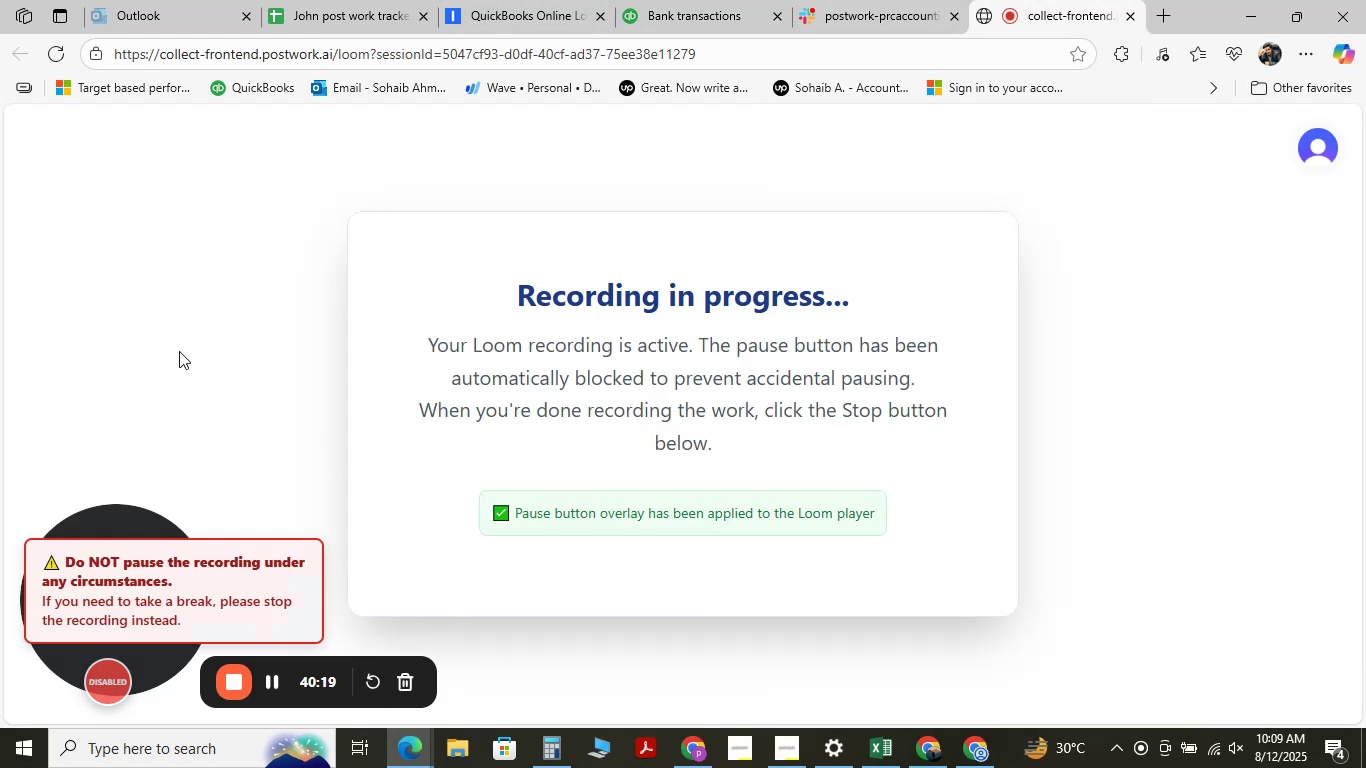 
wait(9.5)
 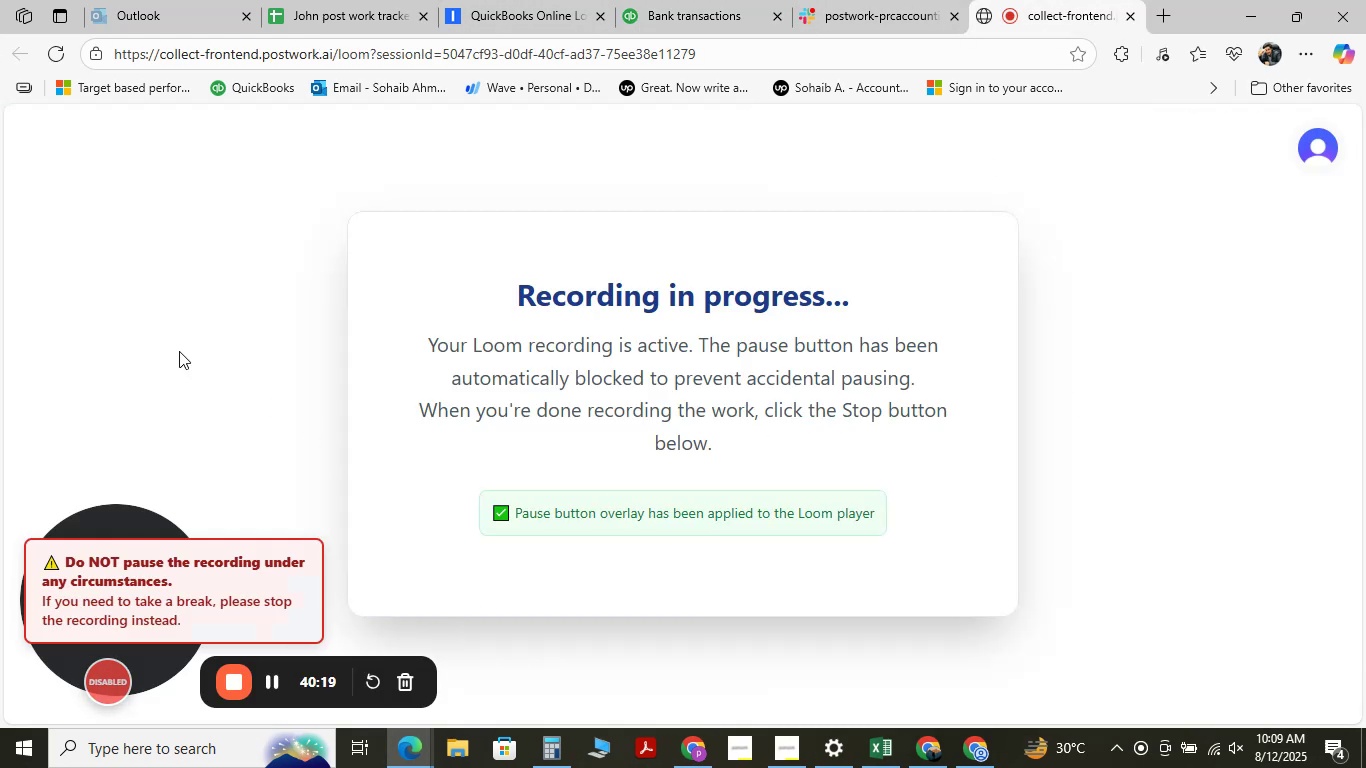 
mouse_move([650, 36])
 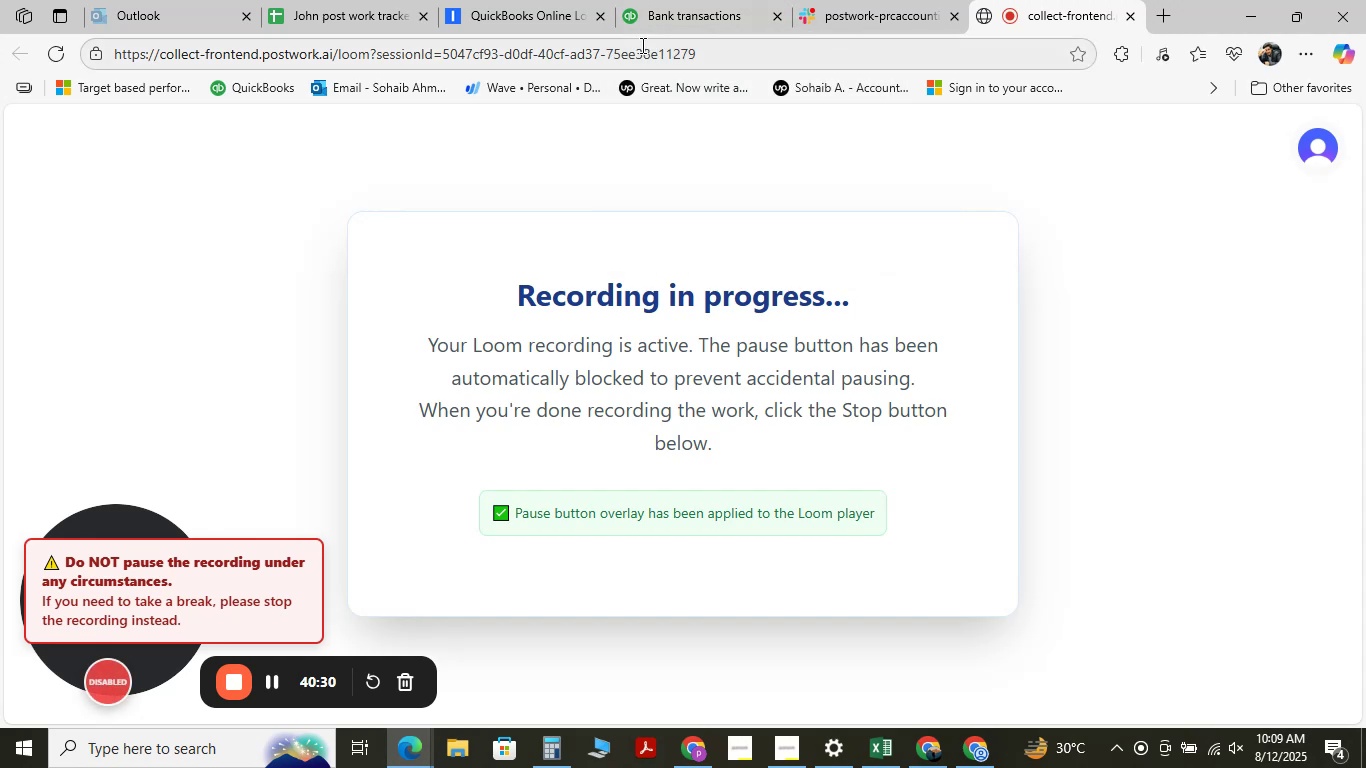 
mouse_move([639, 60])
 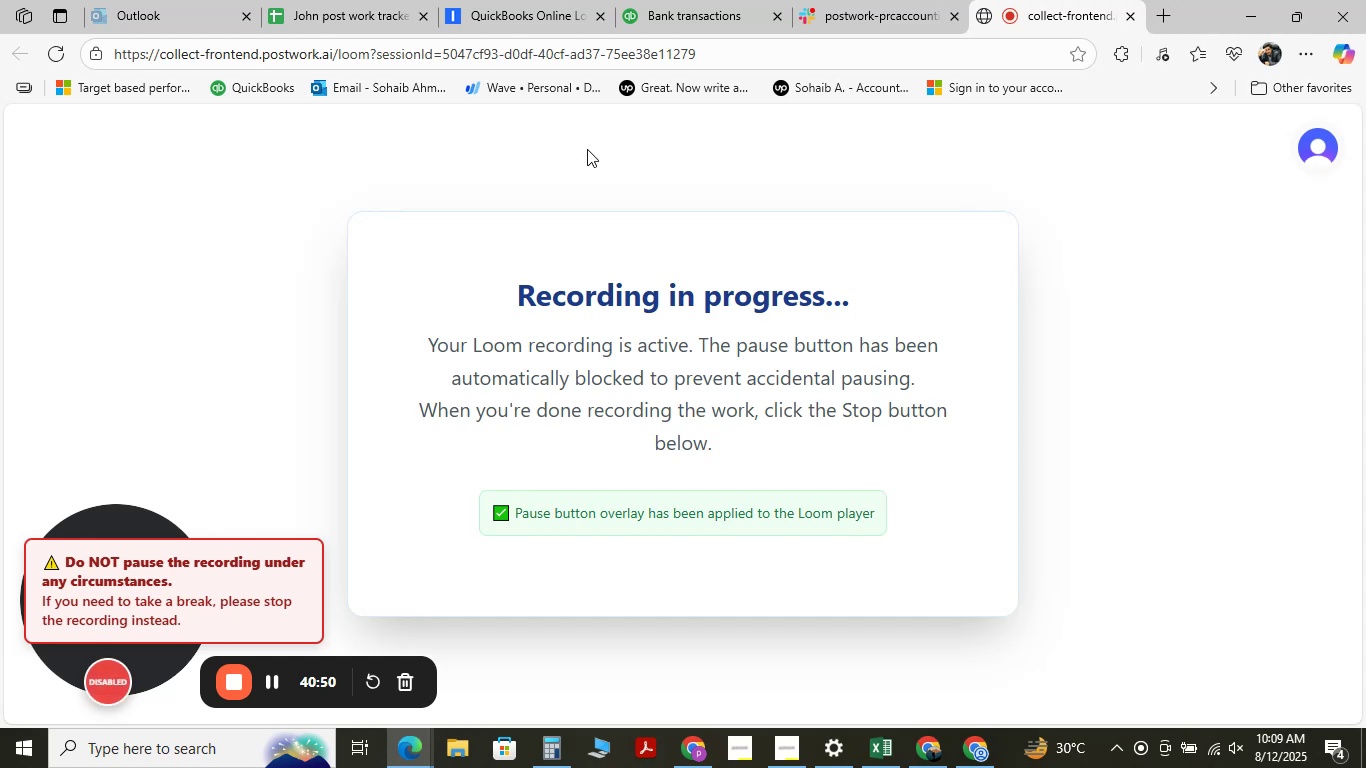 
wait(22.35)
 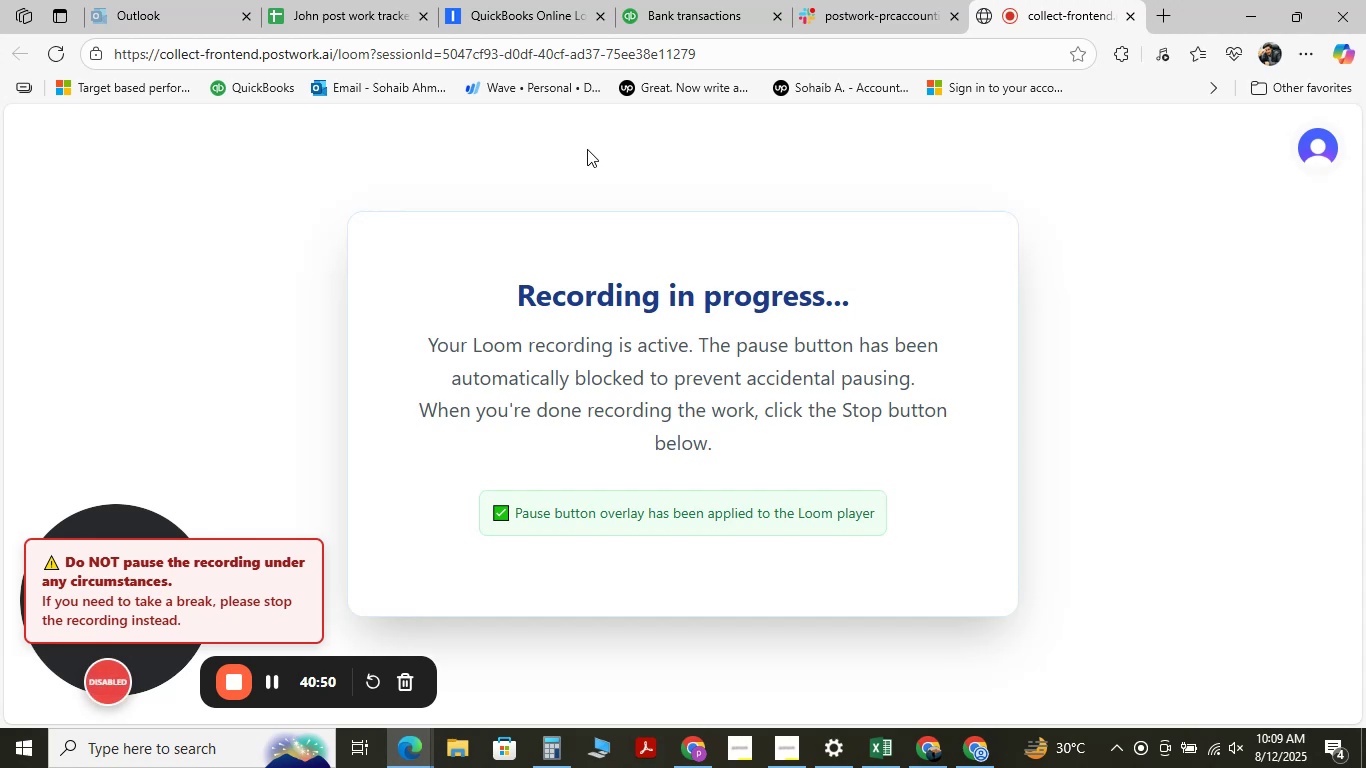 
left_click([688, 22])
 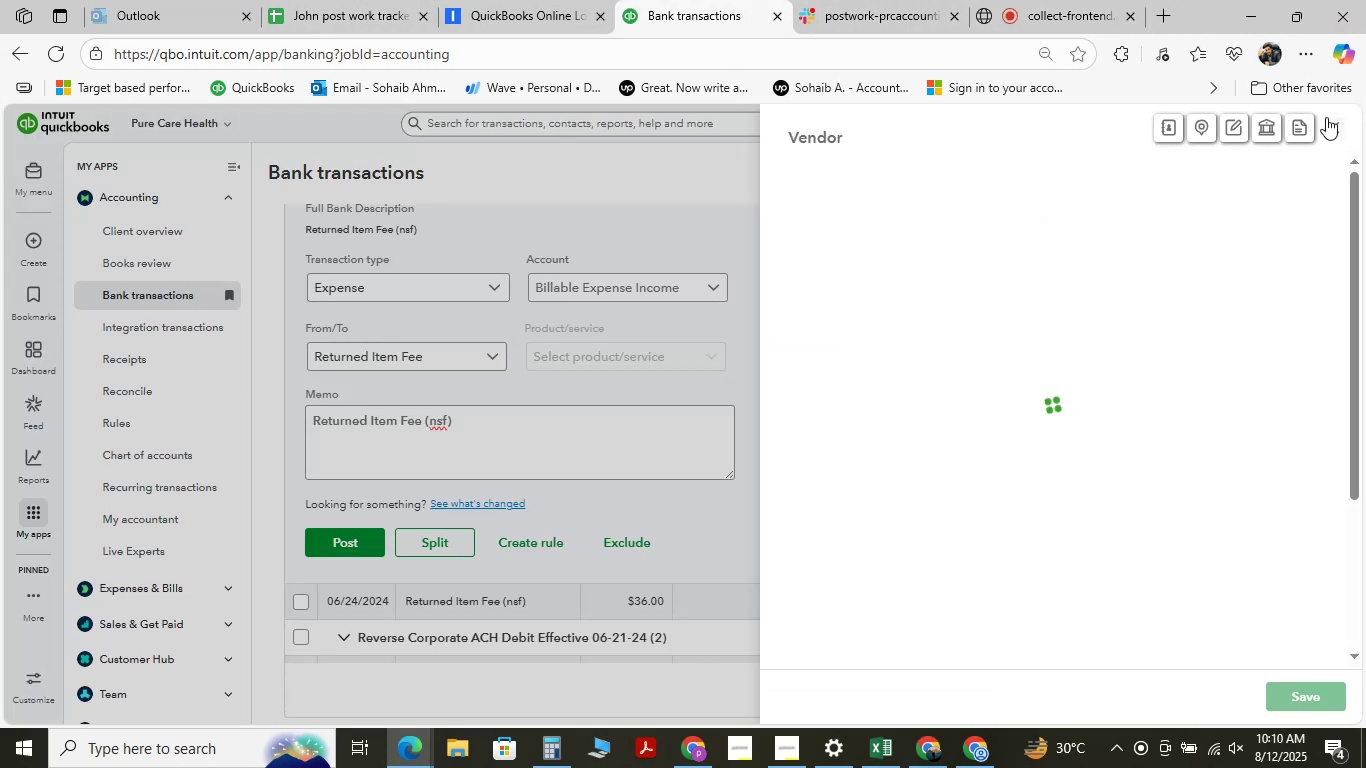 
left_click([1332, 122])
 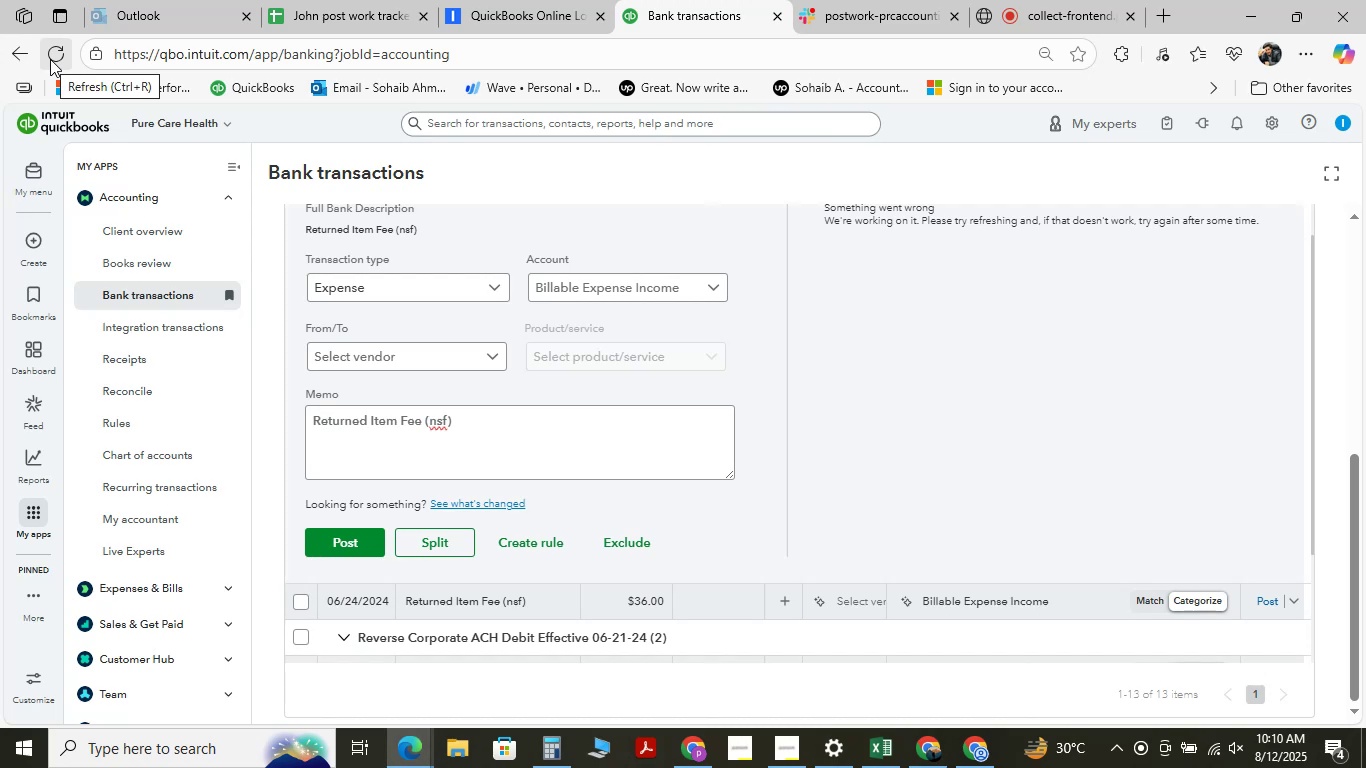 
left_click([50, 59])
 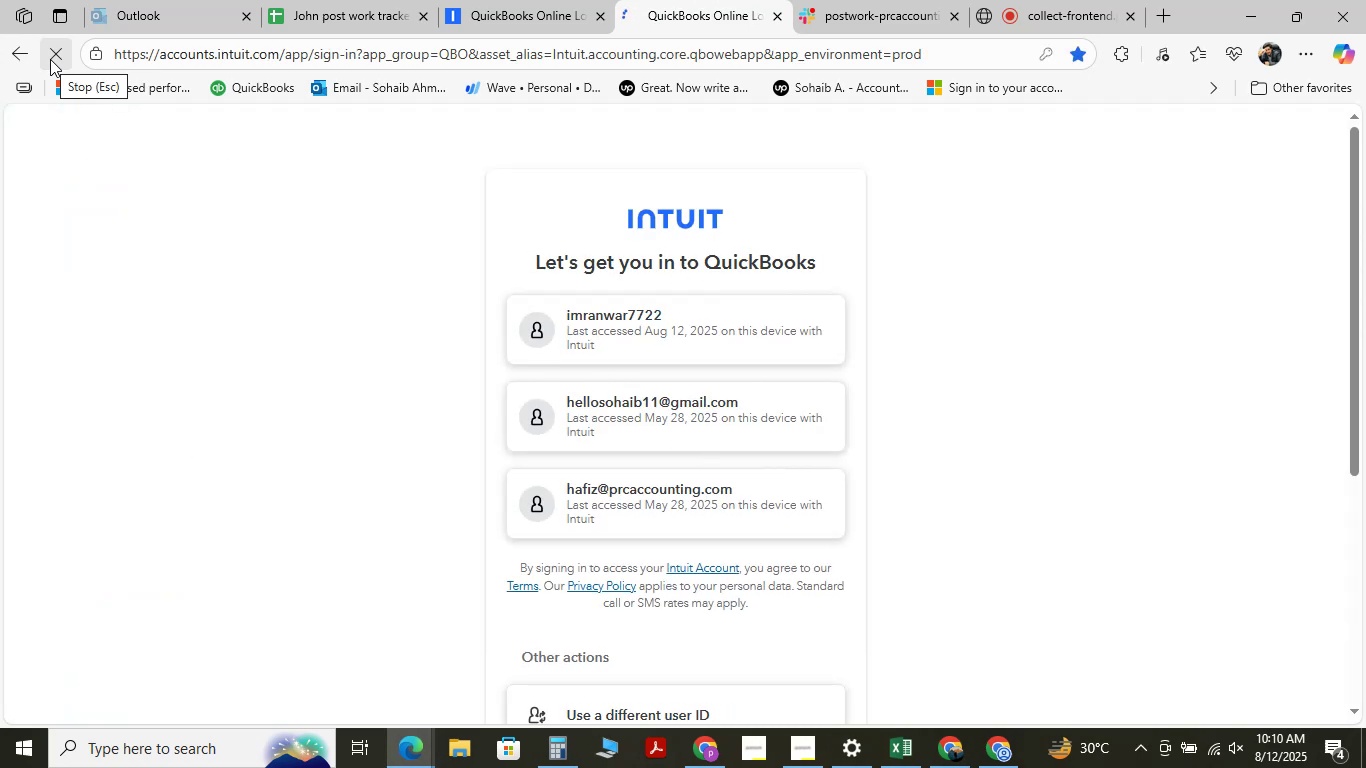 
wait(9.9)
 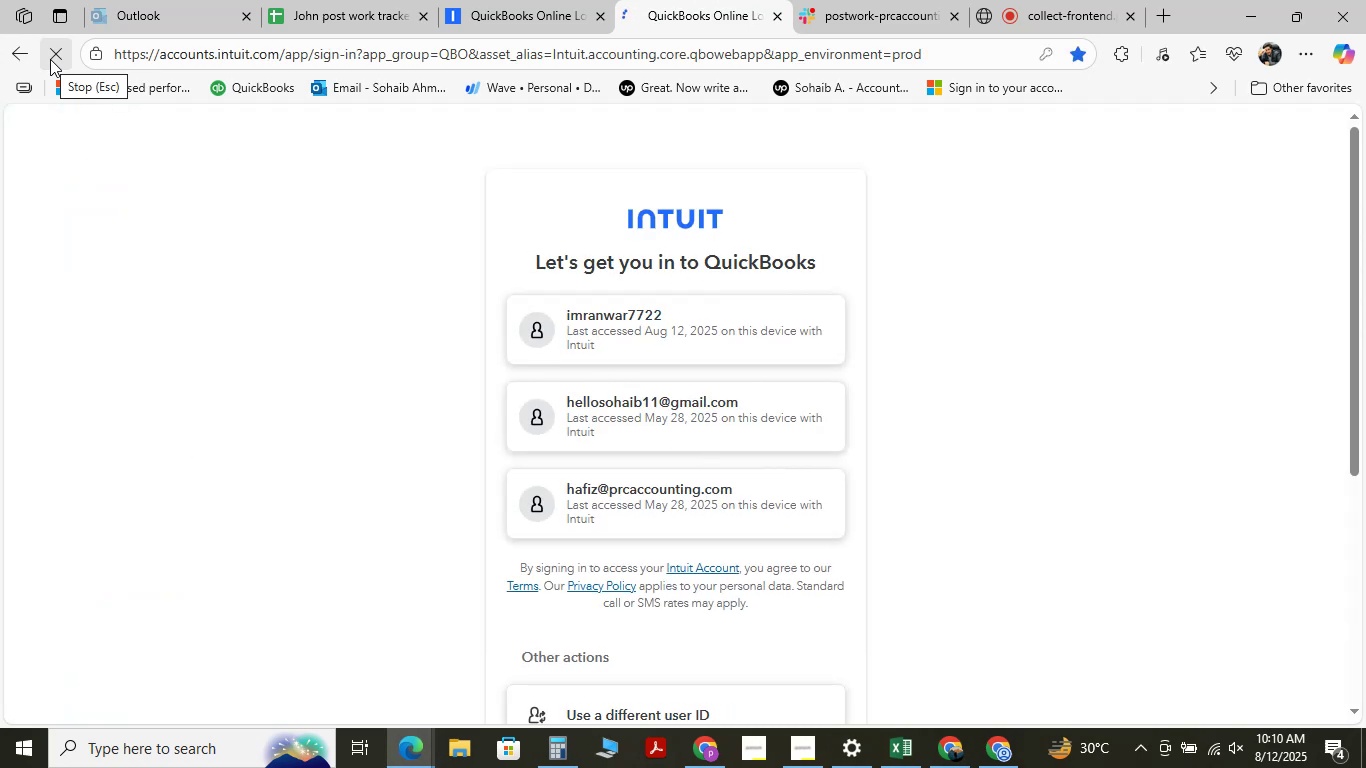 
left_click([580, 313])
 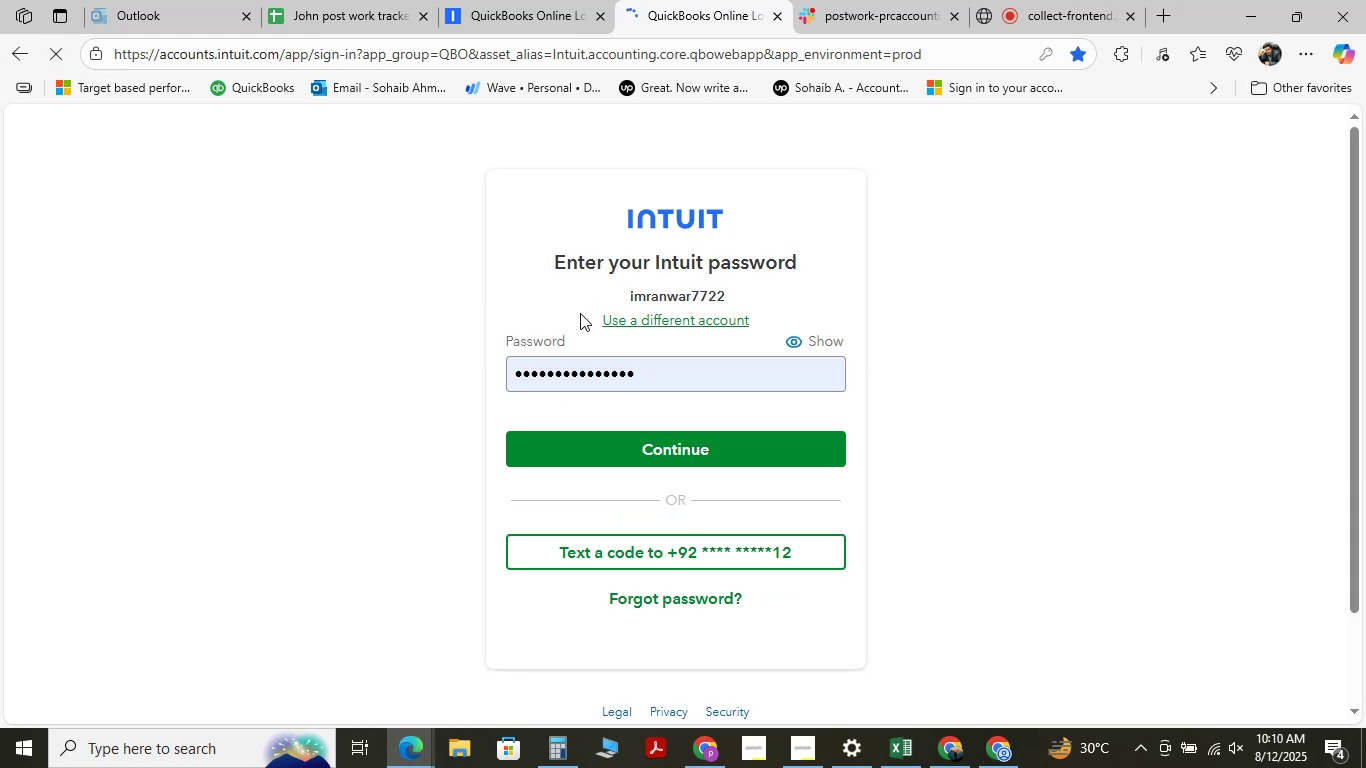 
left_click([632, 442])
 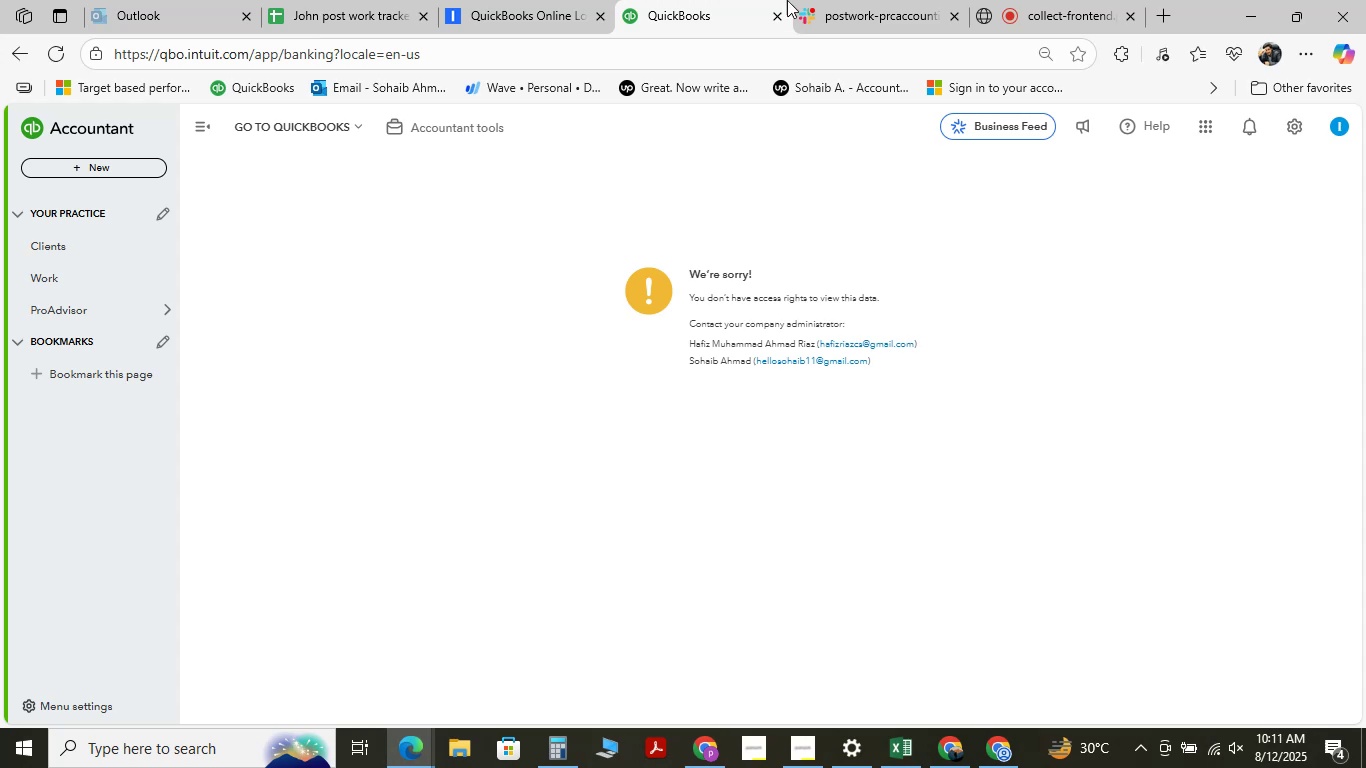 
wait(48.06)
 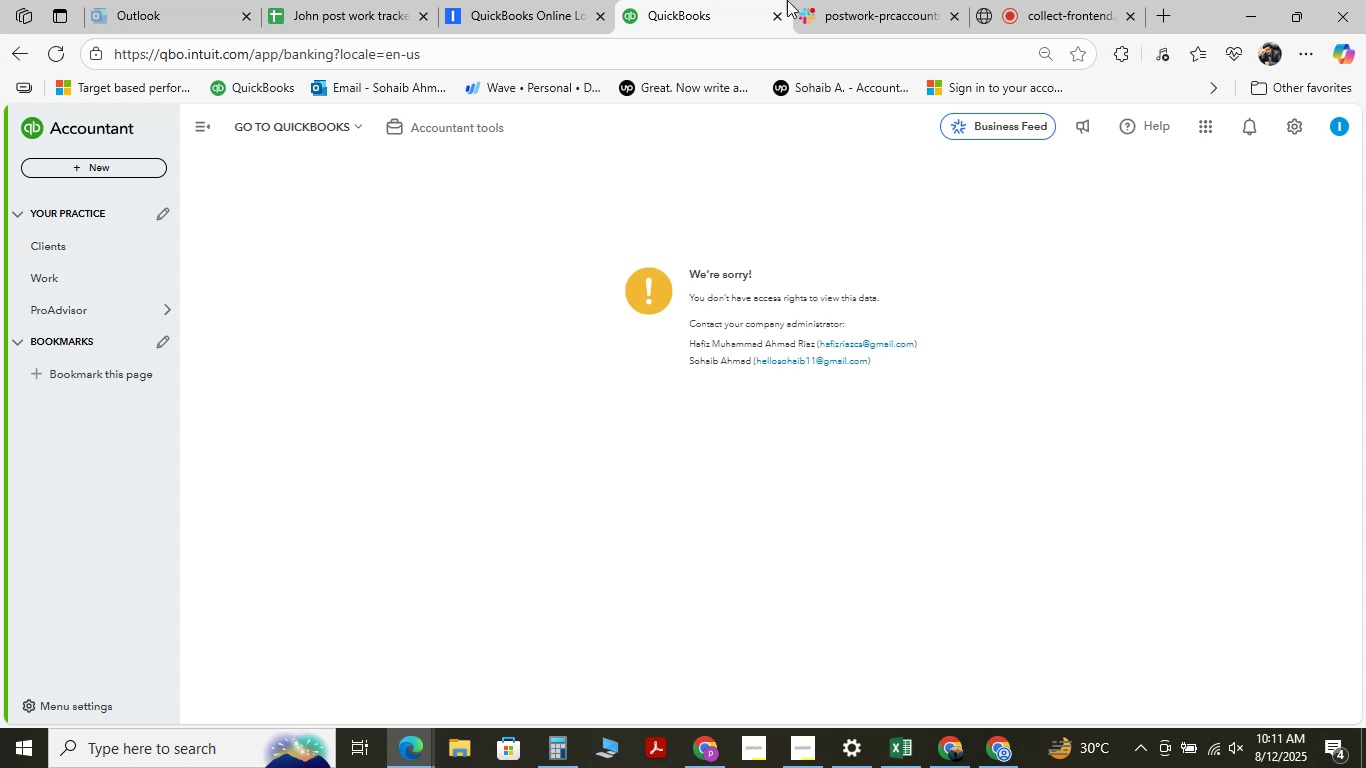 
left_click([514, 13])
 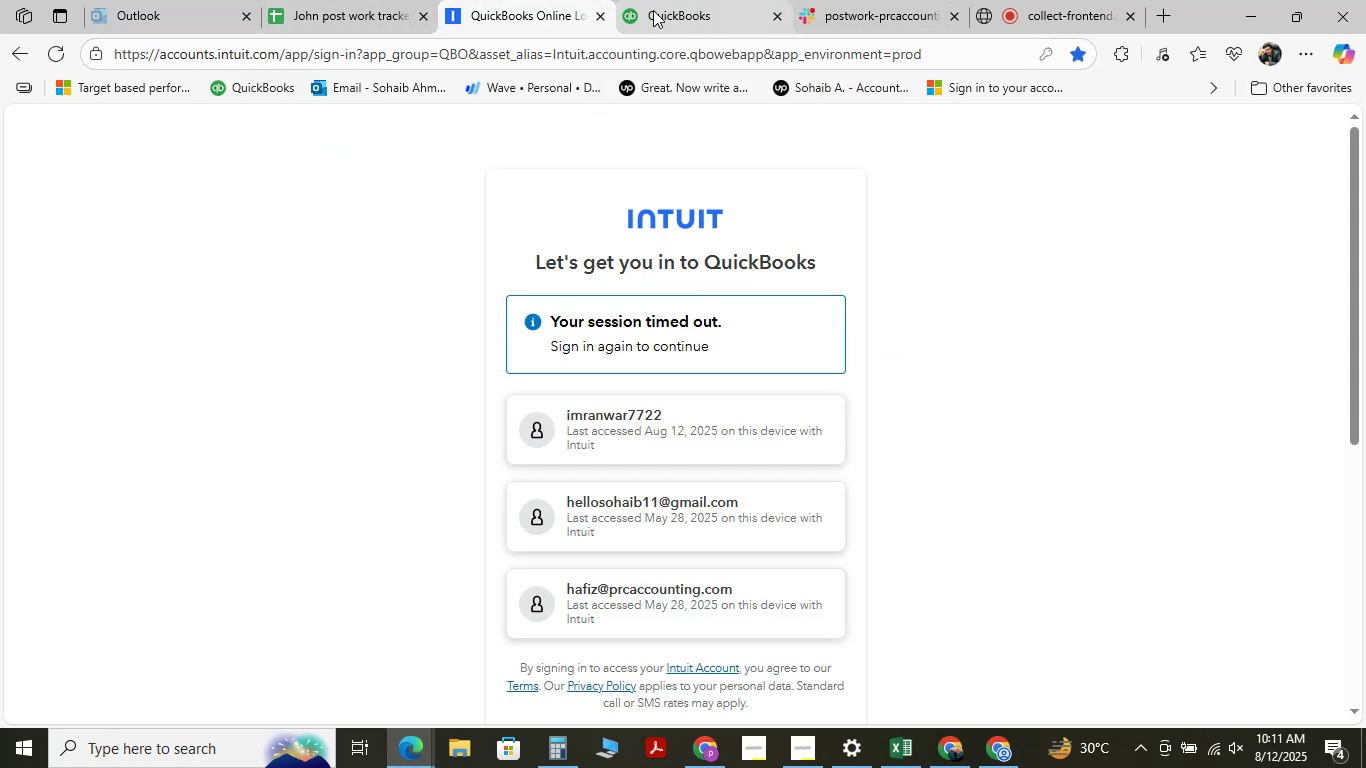 
left_click([670, 20])
 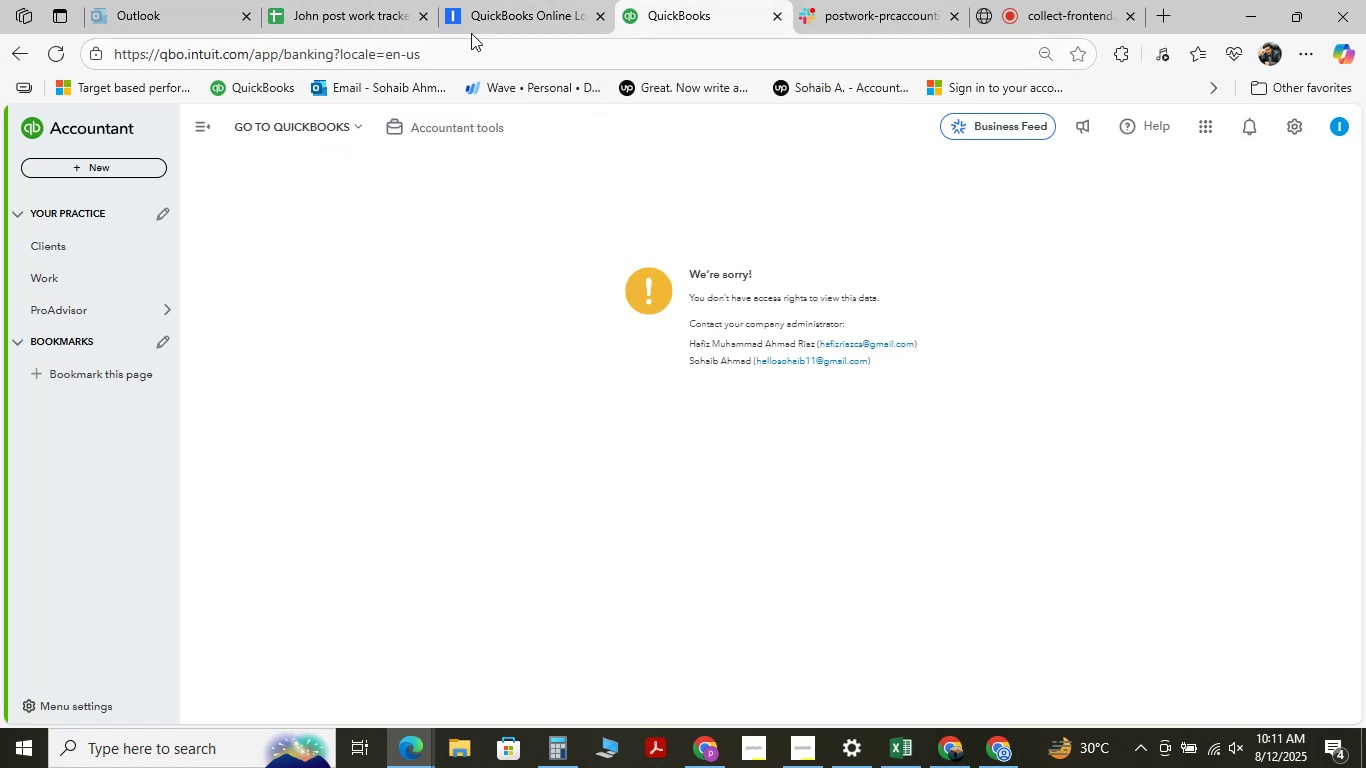 
left_click([489, 0])
 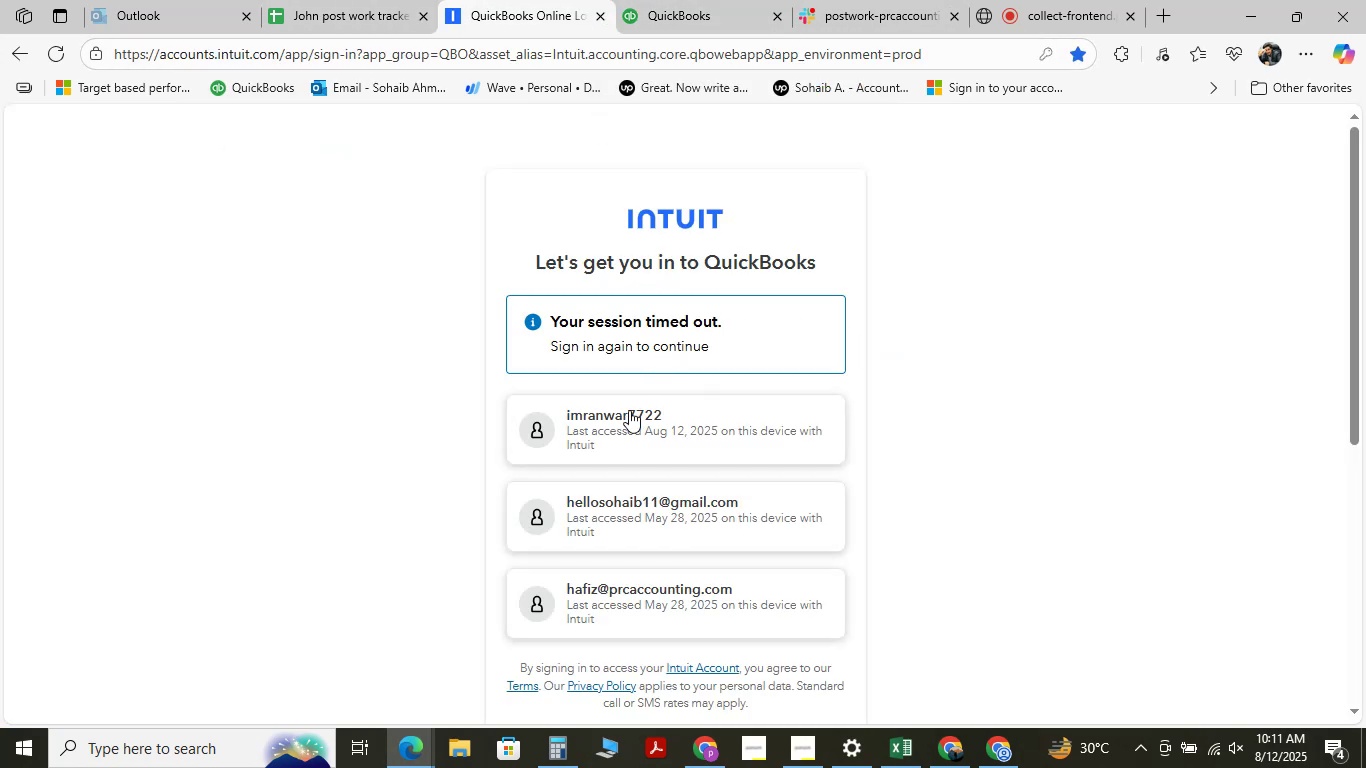 
left_click([628, 423])
 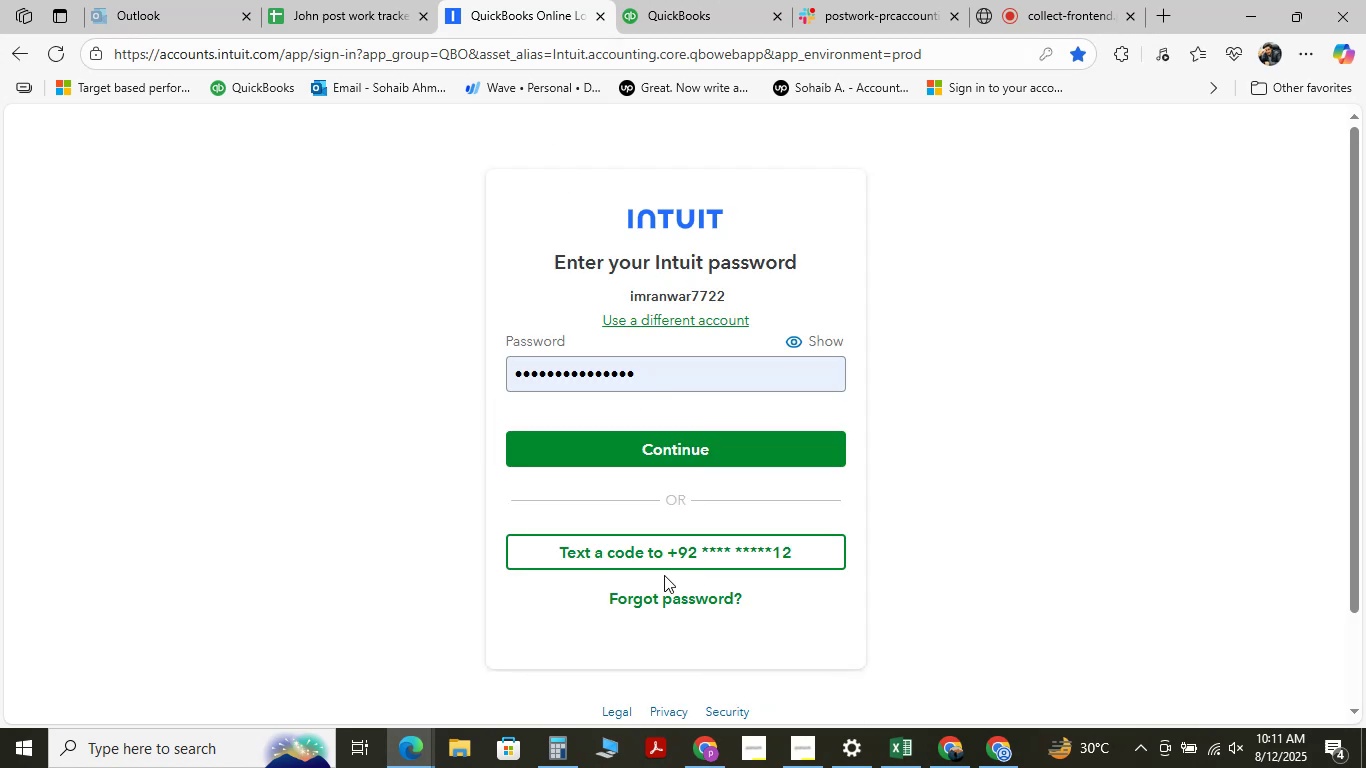 
left_click([656, 452])
 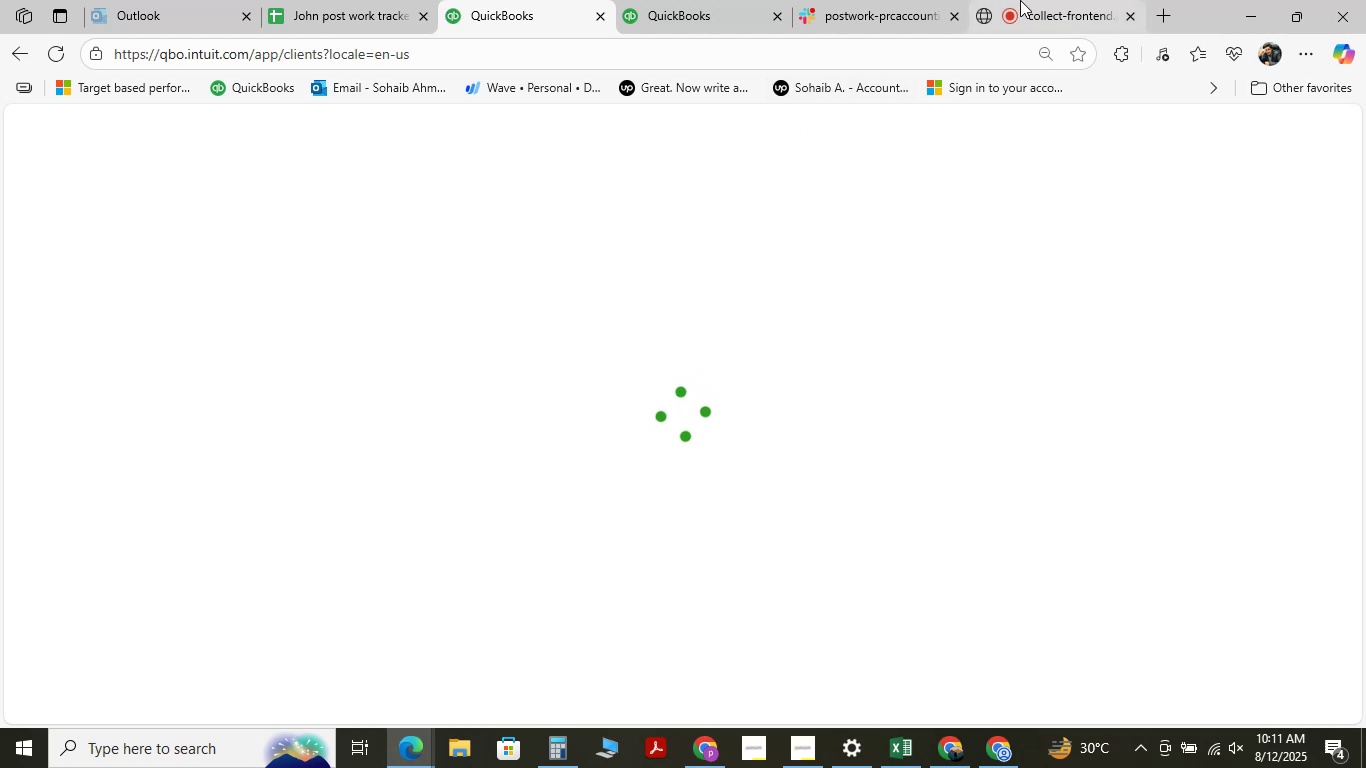 
wait(18.7)
 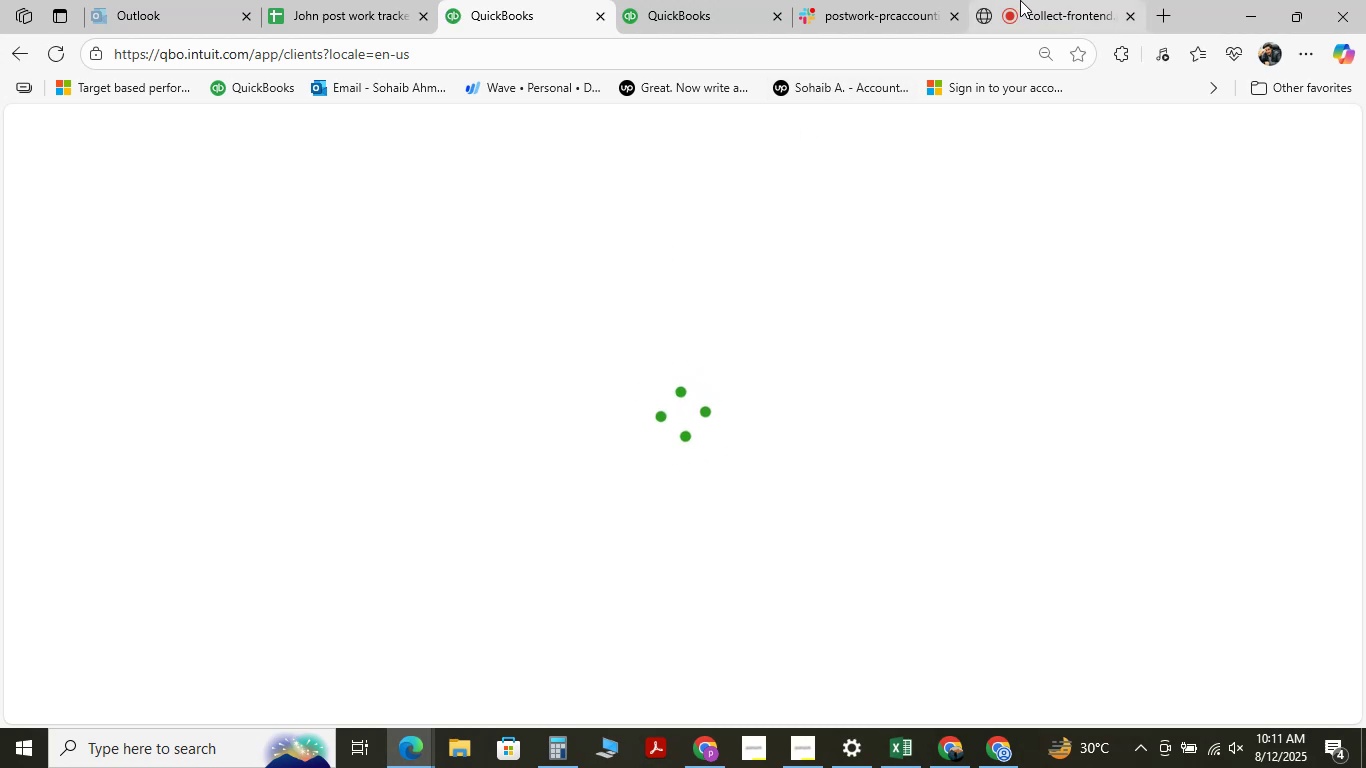 
left_click([255, 130])
 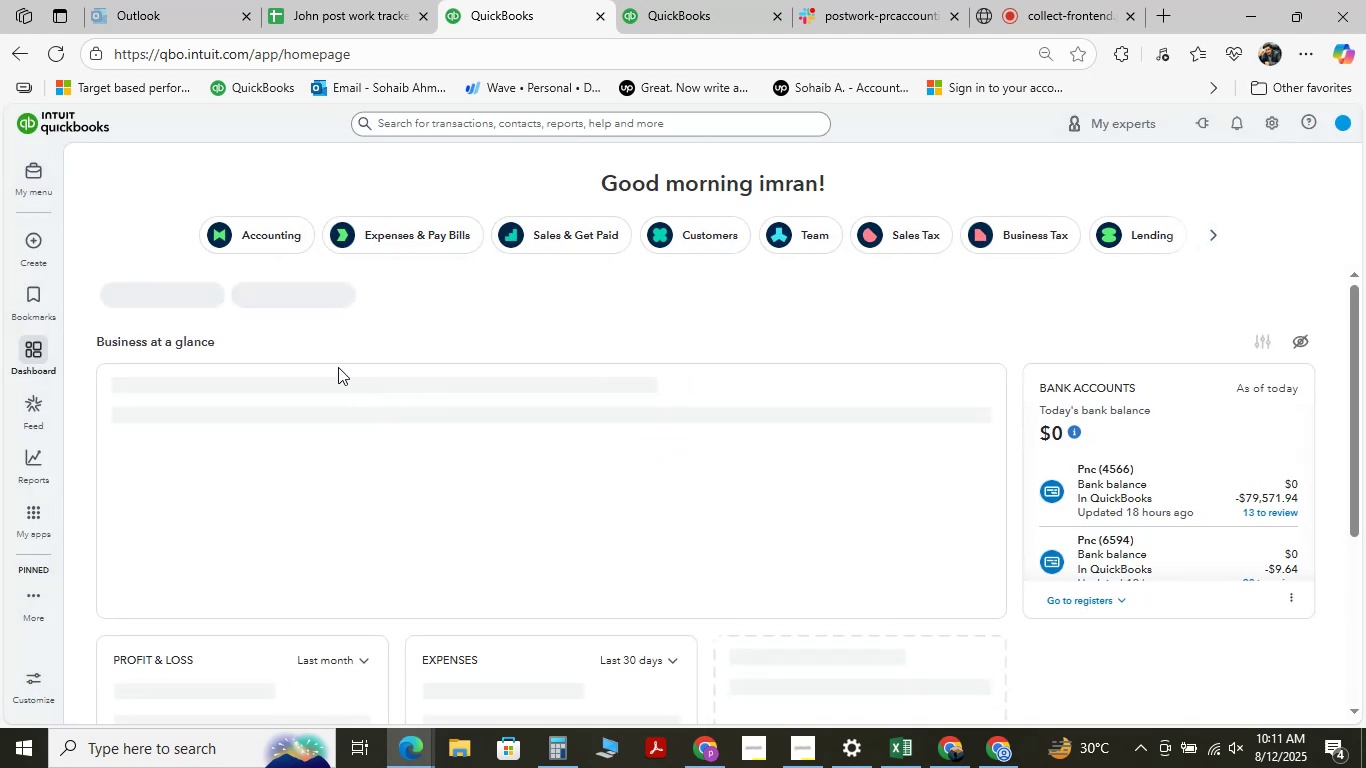 
wait(21.85)
 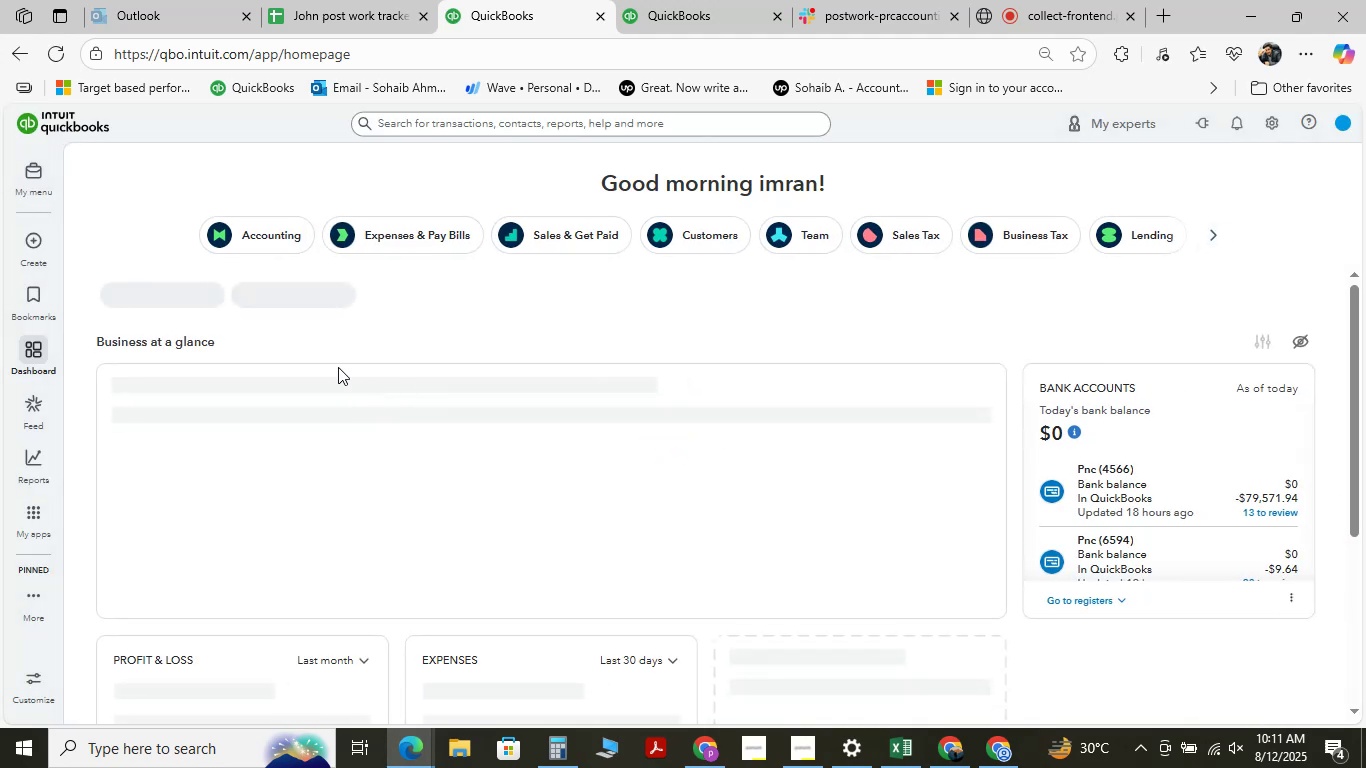 
left_click([248, 236])
 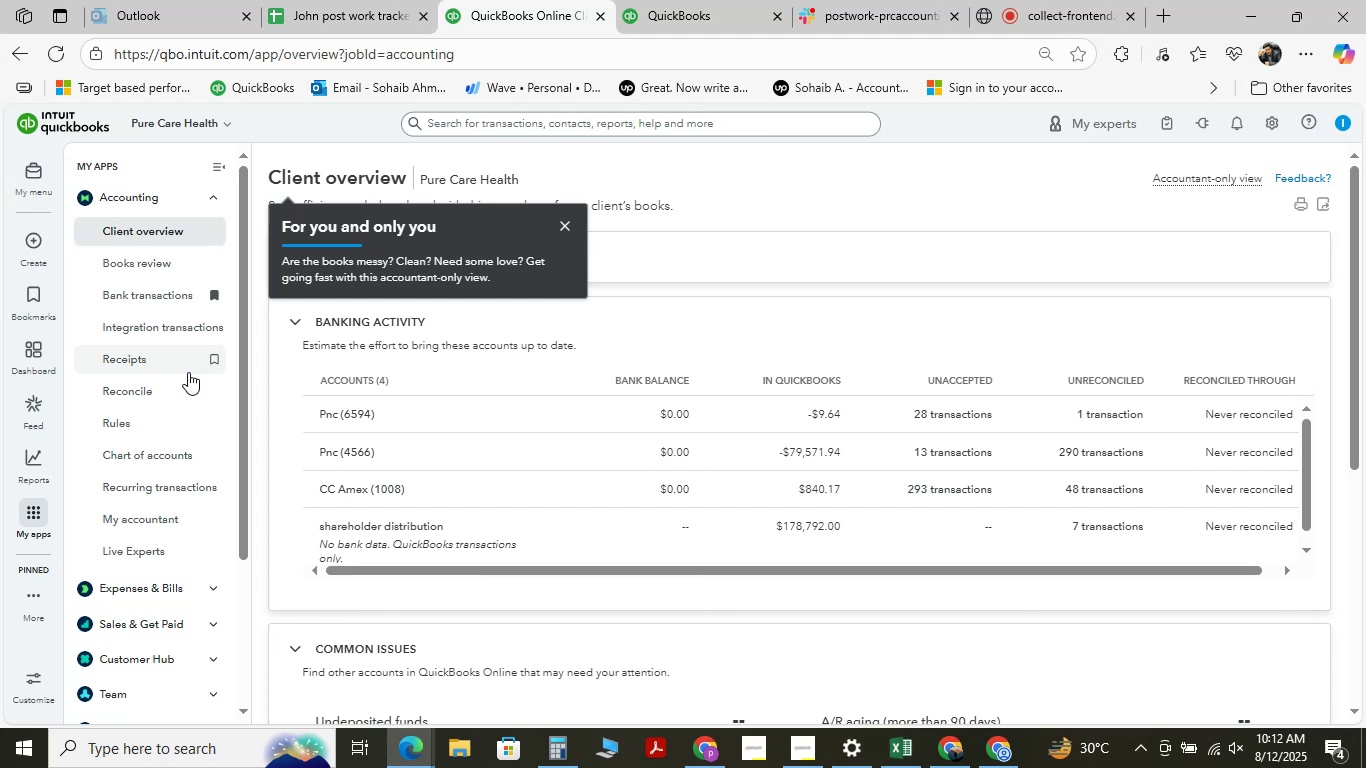 
wait(12.1)
 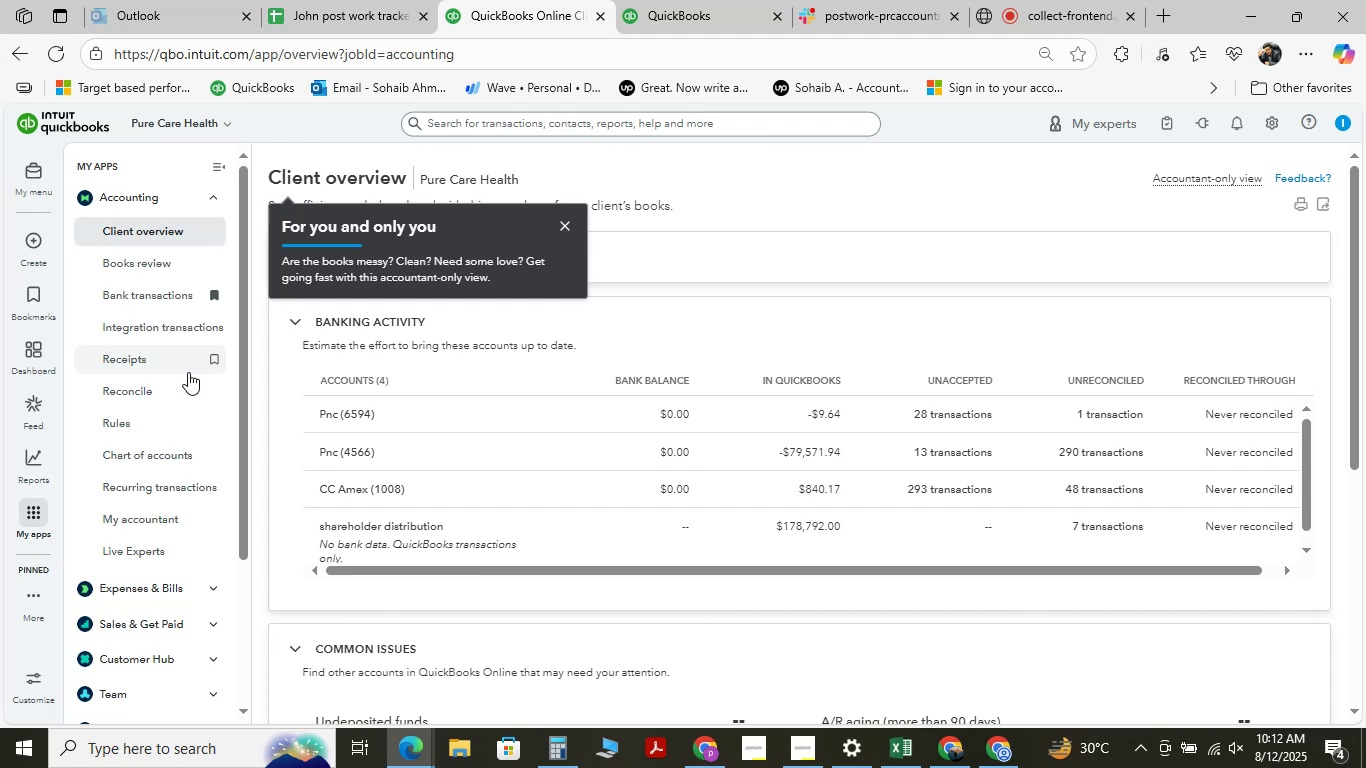 
left_click([568, 225])
 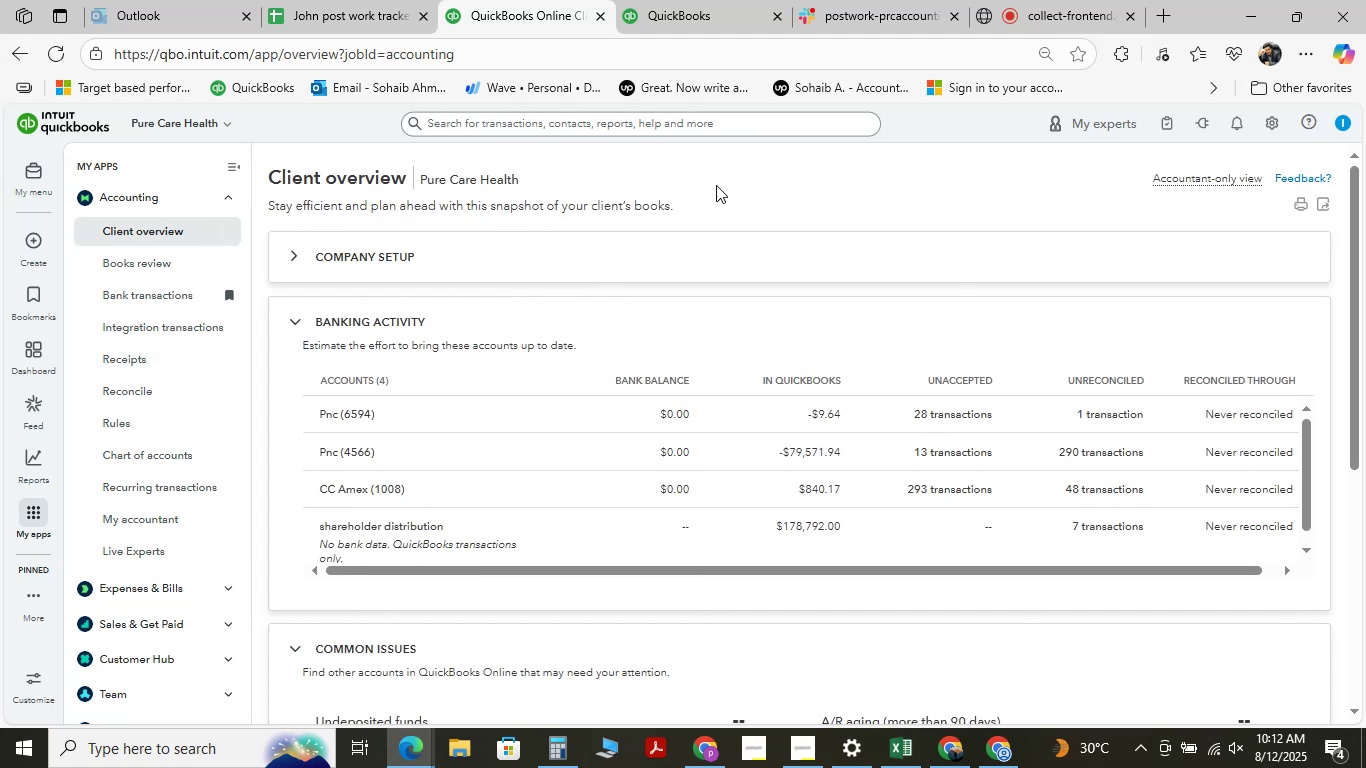 
scroll: coordinate [613, 395], scroll_direction: down, amount: 4.0
 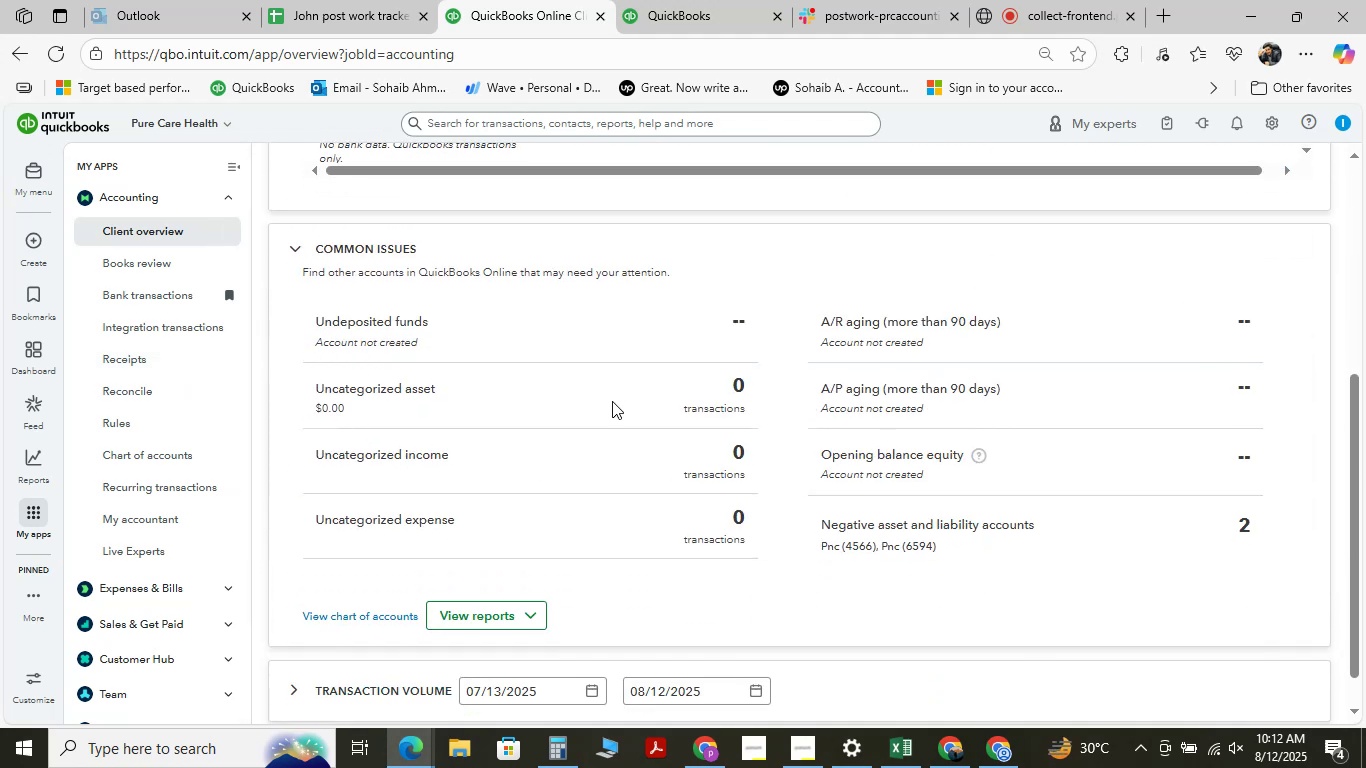 
scroll: coordinate [612, 401], scroll_direction: up, amount: 4.0
 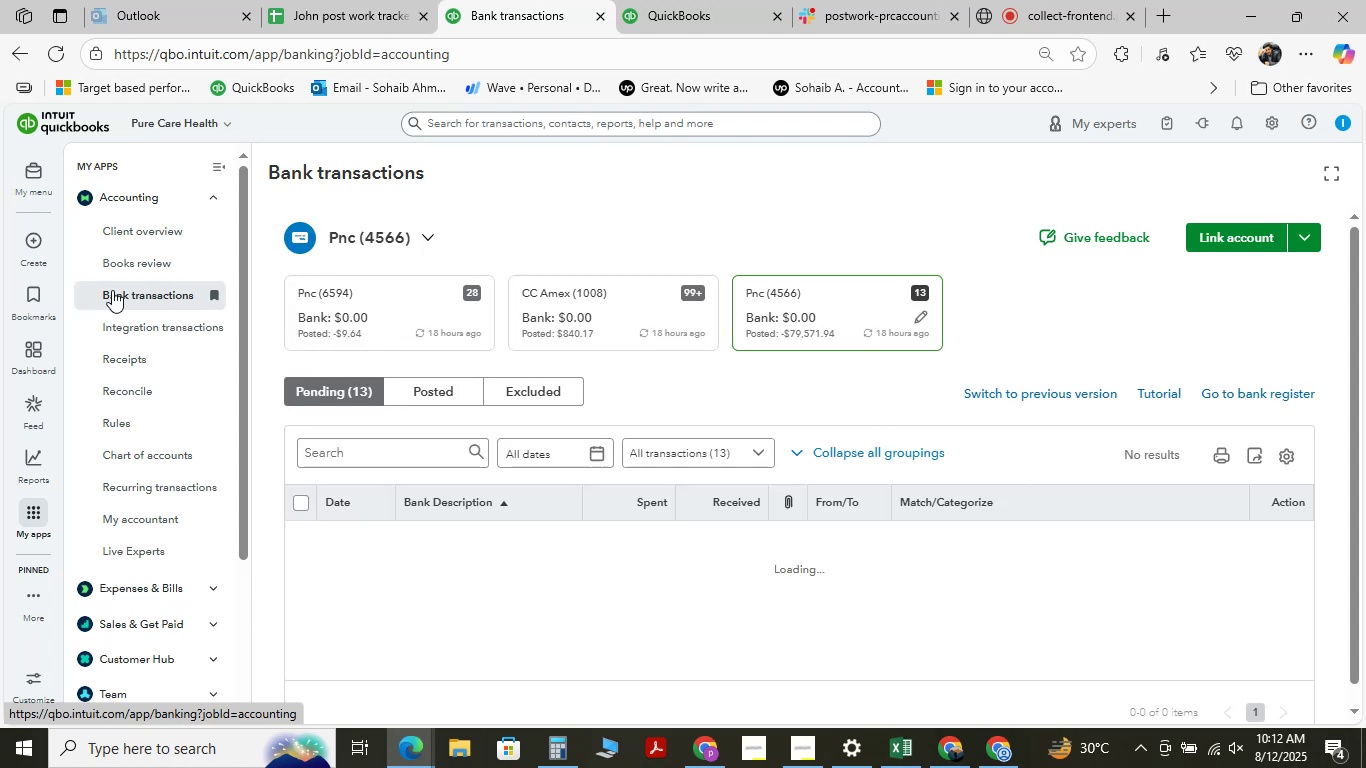 
wait(20.72)
 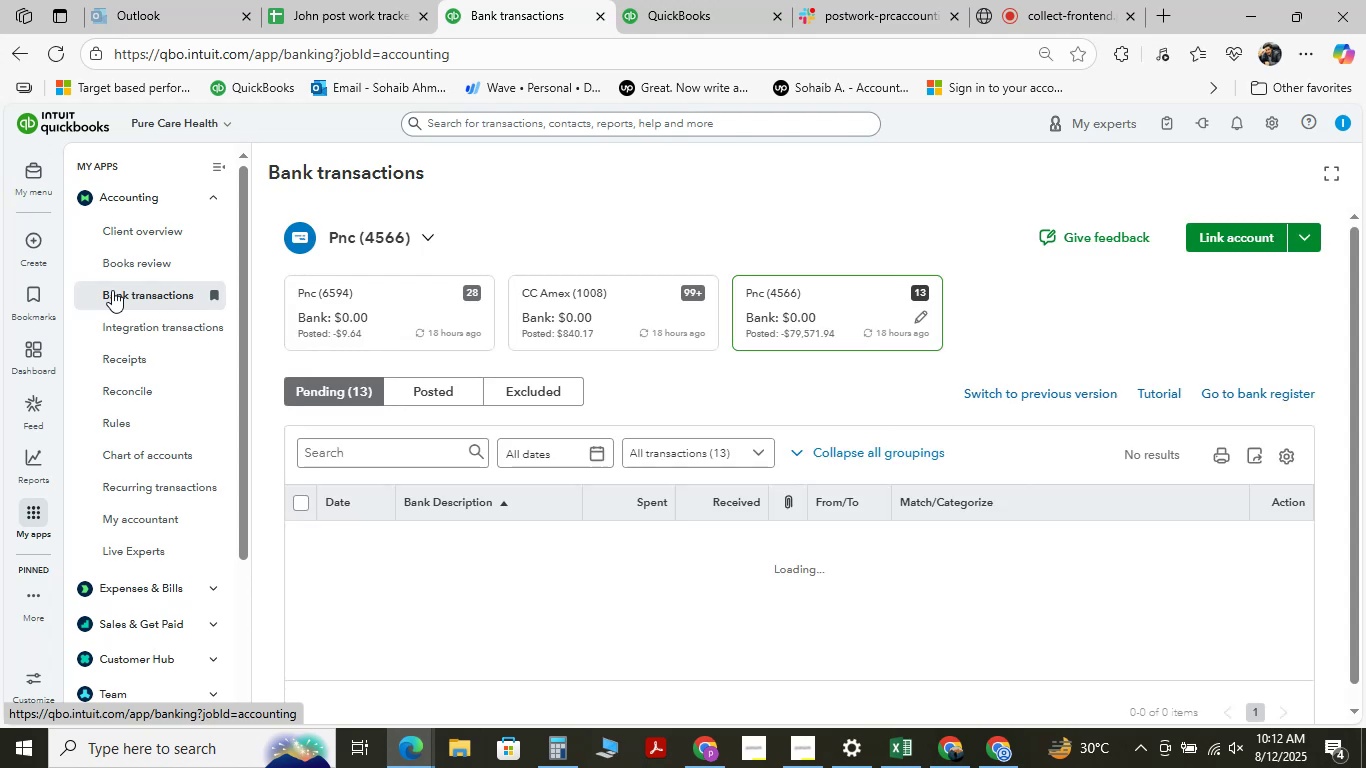 
scroll: coordinate [634, 392], scroll_direction: down, amount: 6.0
 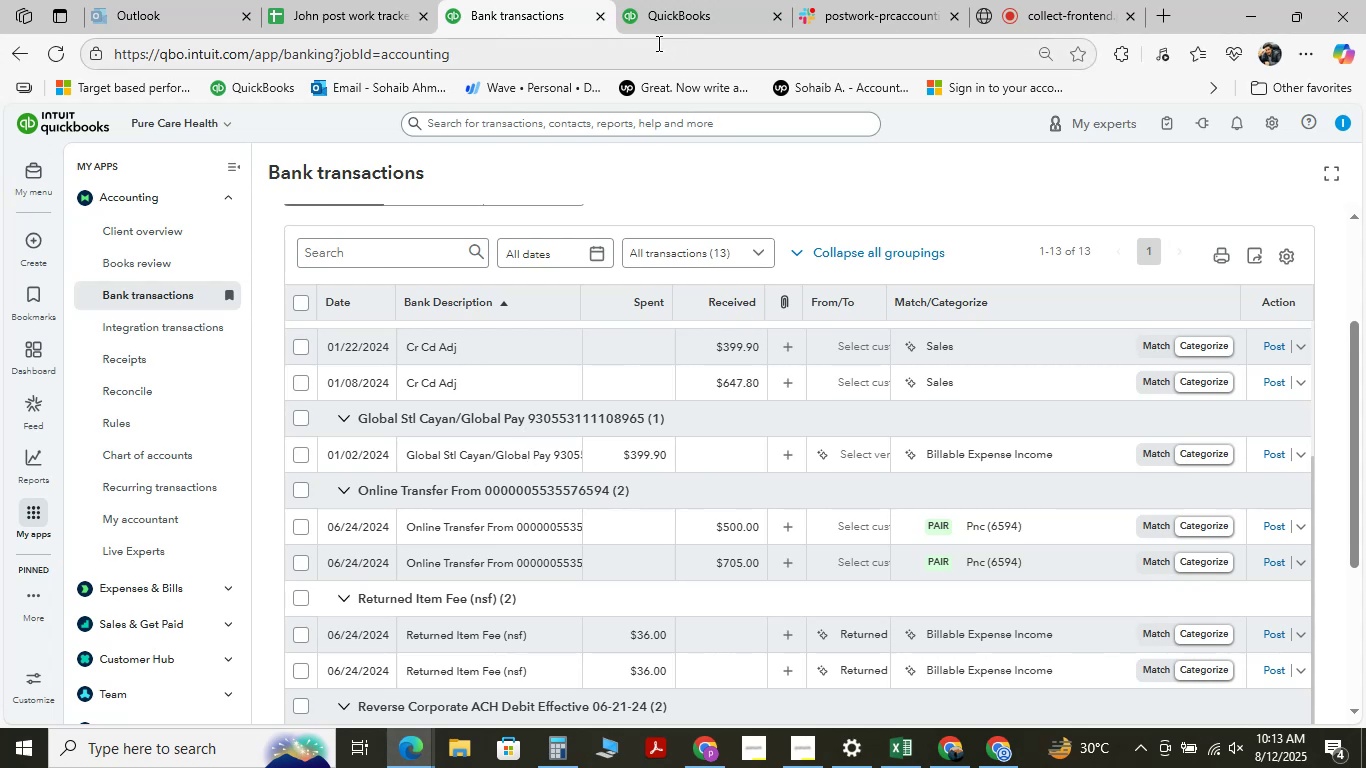 
wait(52.09)
 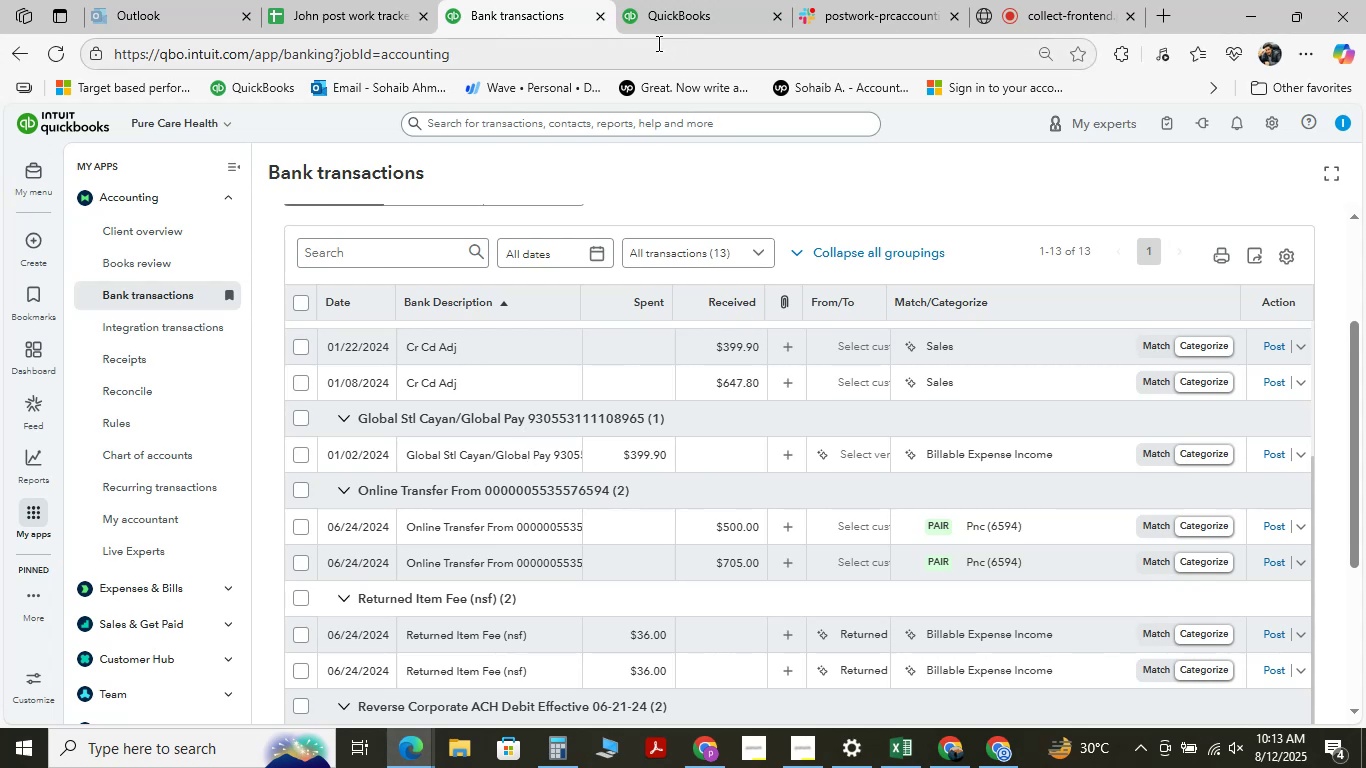 
scroll: coordinate [604, 356], scroll_direction: down, amount: 6.0
 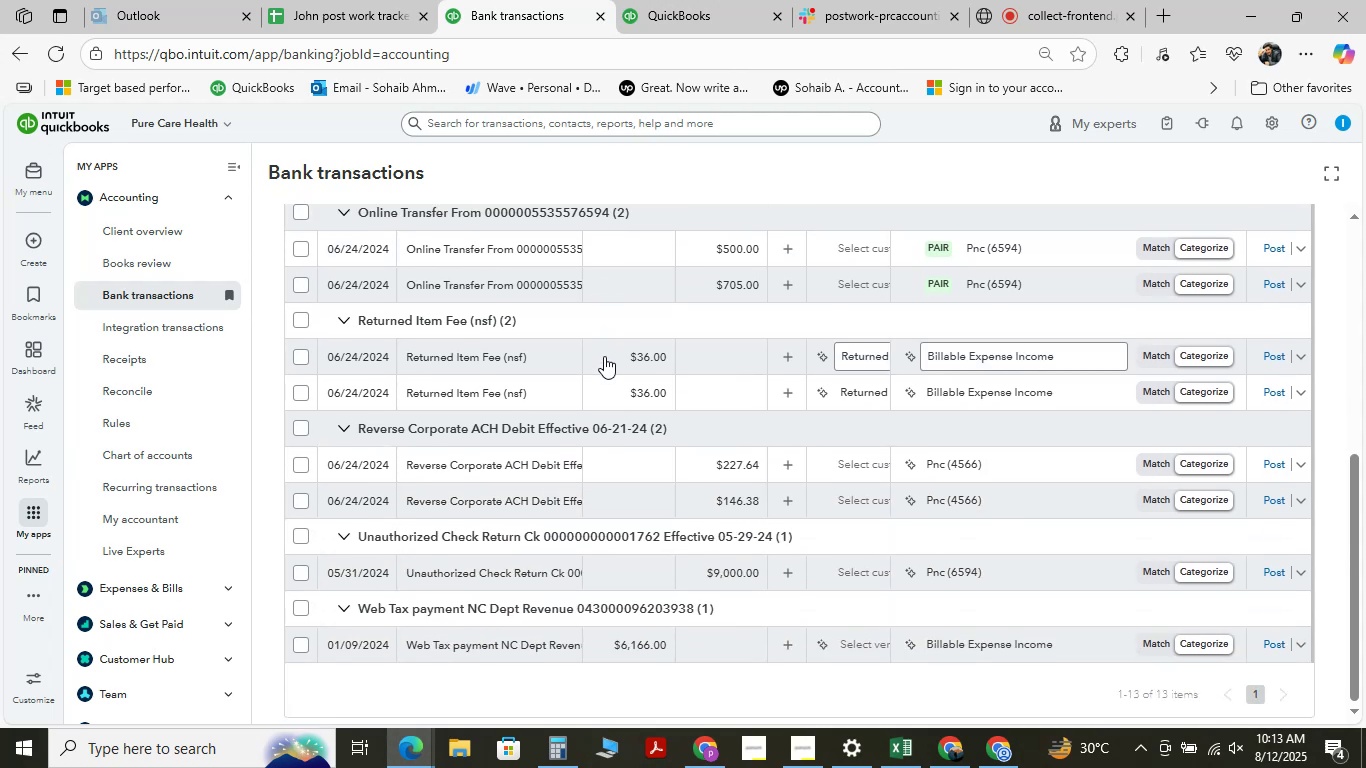 
scroll: coordinate [604, 356], scroll_direction: up, amount: 2.0
 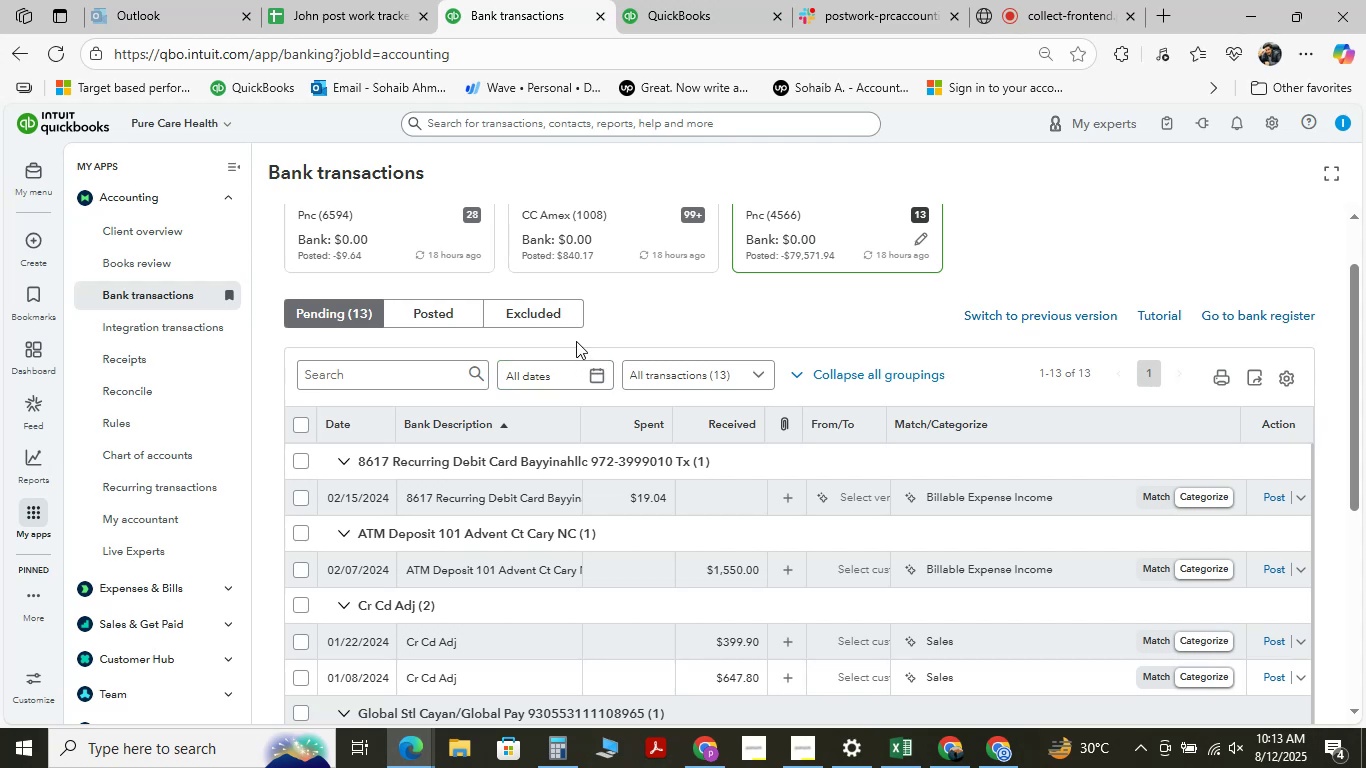 
wait(12.89)
 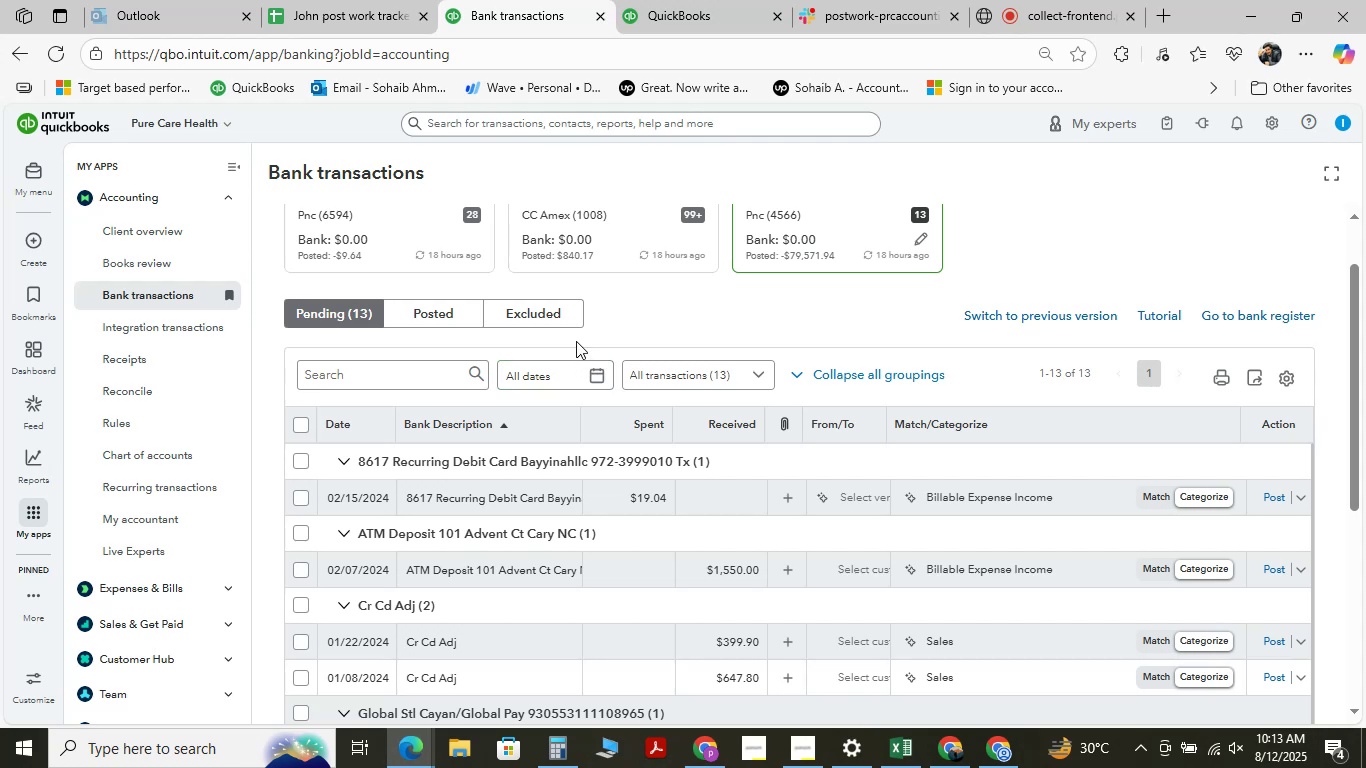 
scroll: coordinate [637, 491], scroll_direction: down, amount: 2.0
 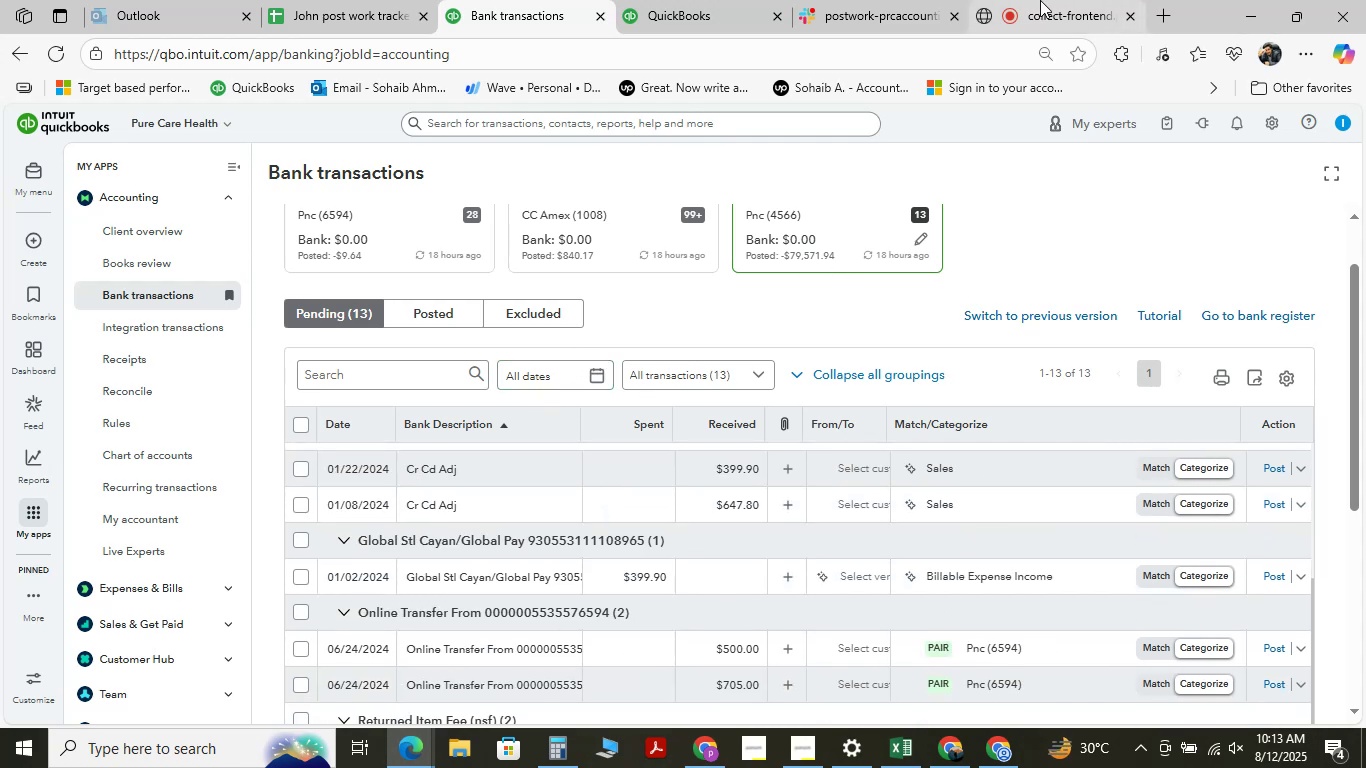 
left_click([1041, 2])
 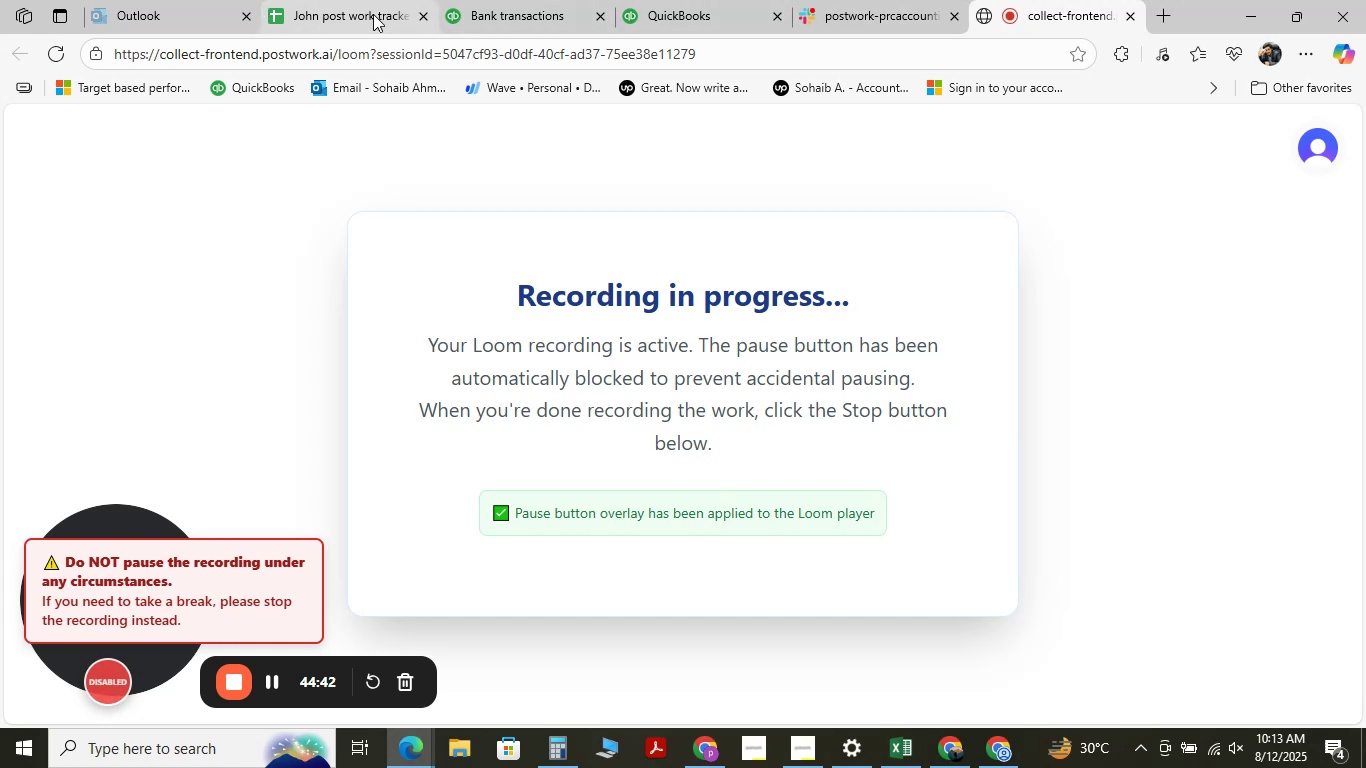 
wait(5.27)
 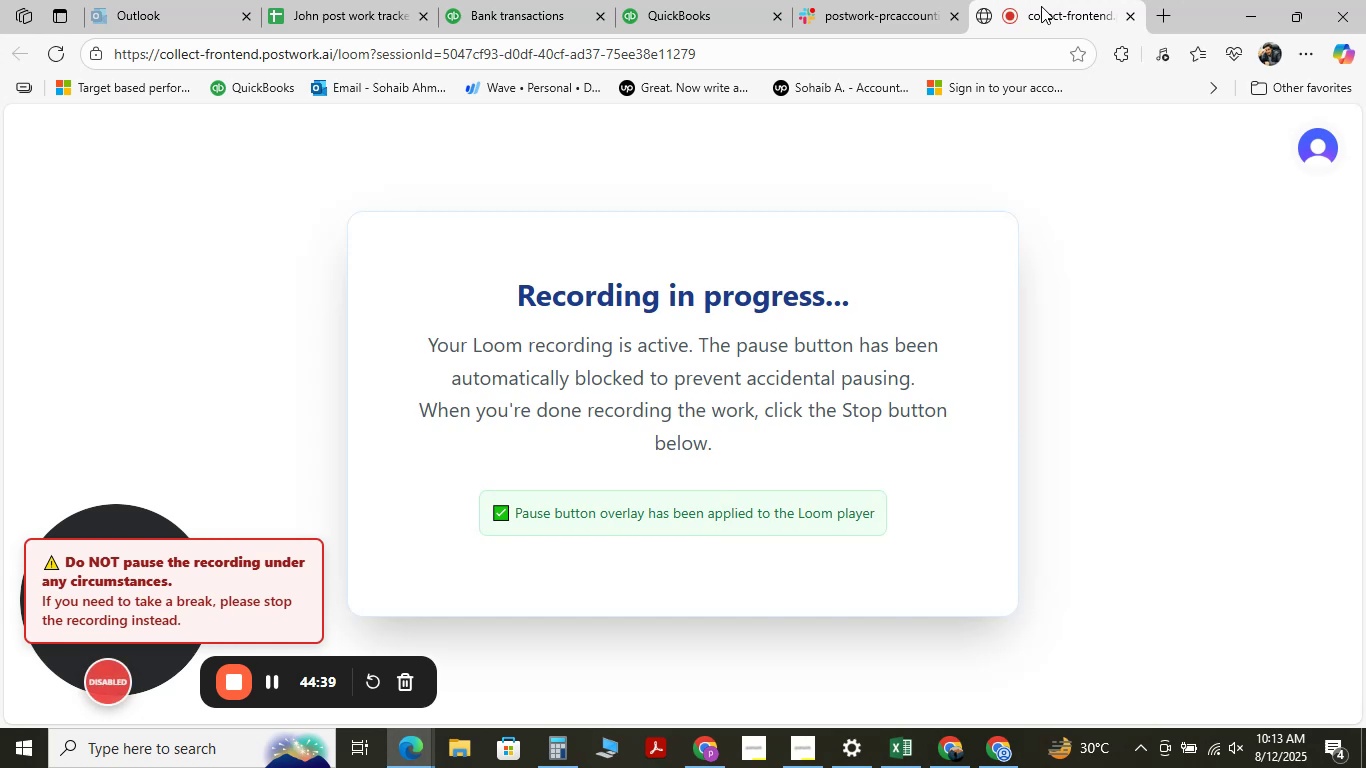 
left_click([368, 3])
 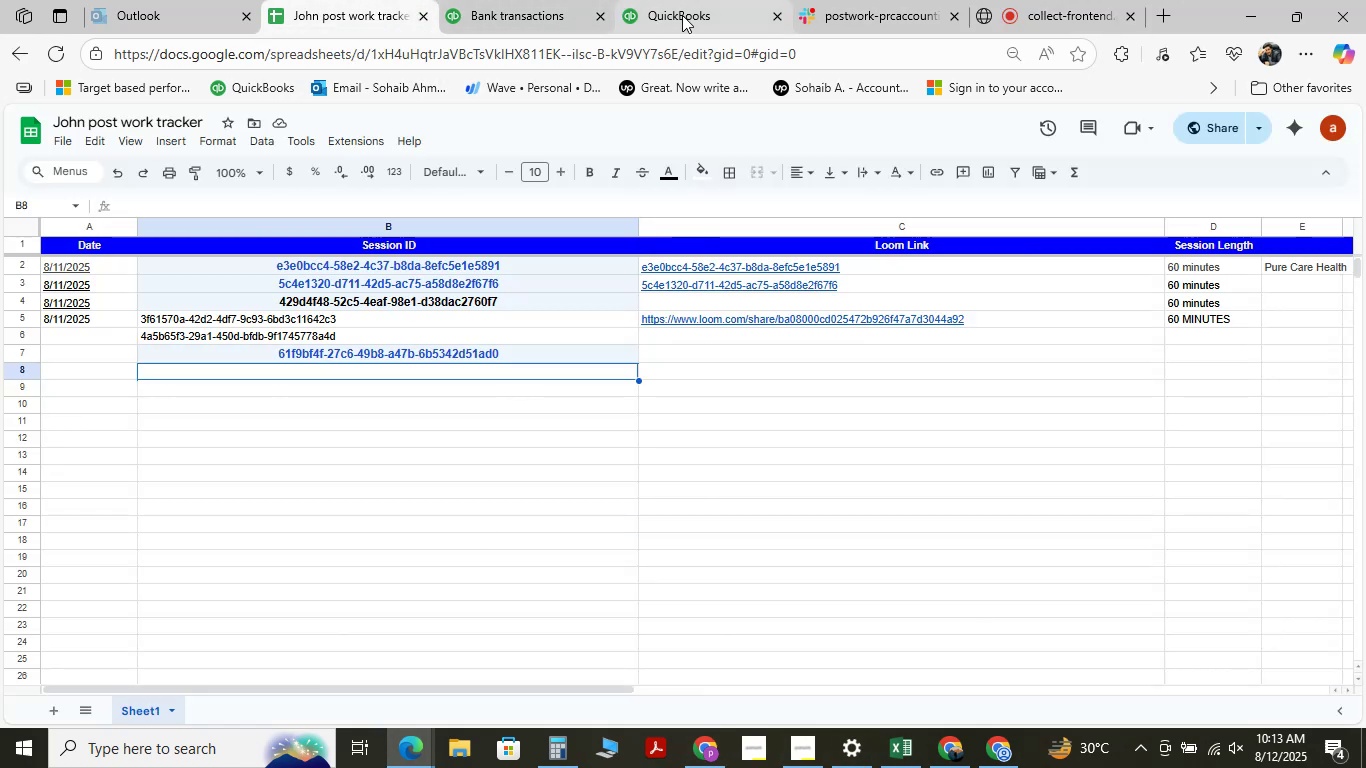 
left_click([513, 7])
 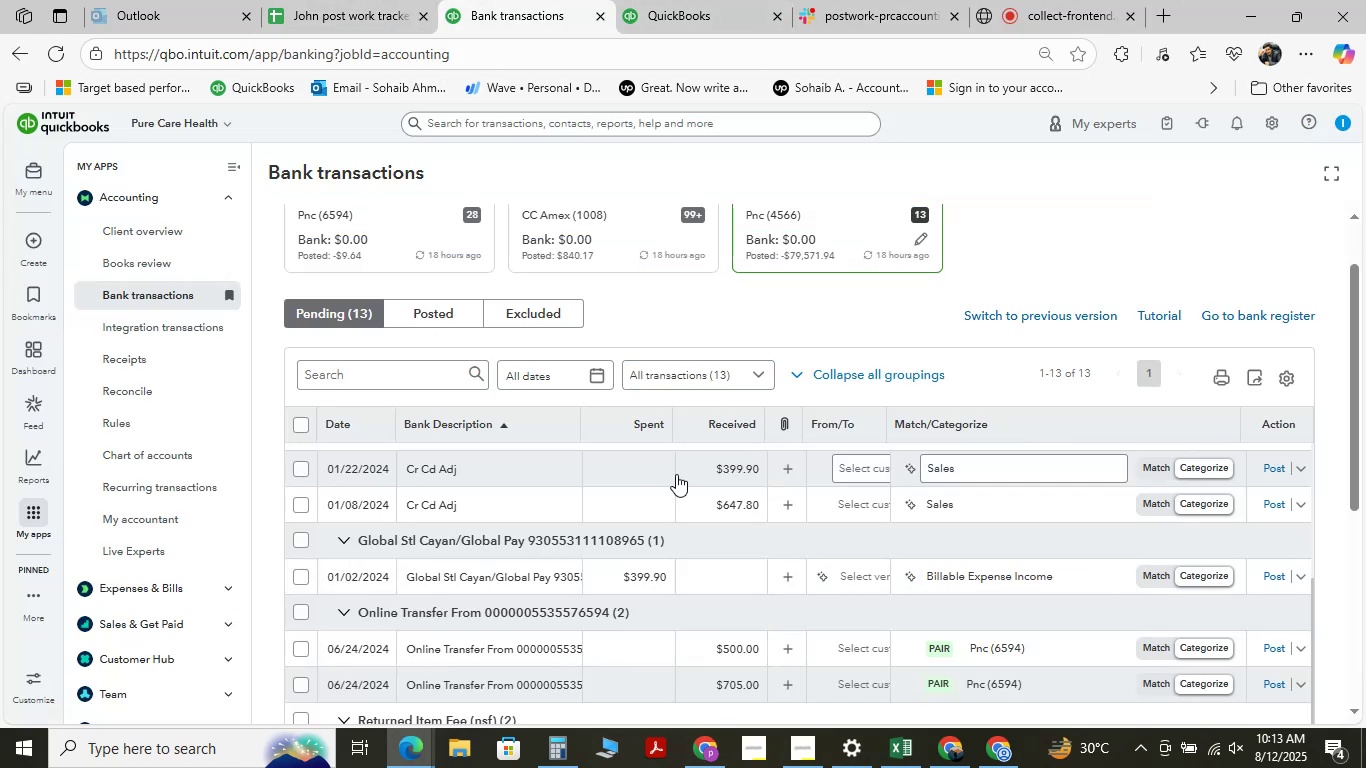 
scroll: coordinate [680, 464], scroll_direction: none, amount: 0.0
 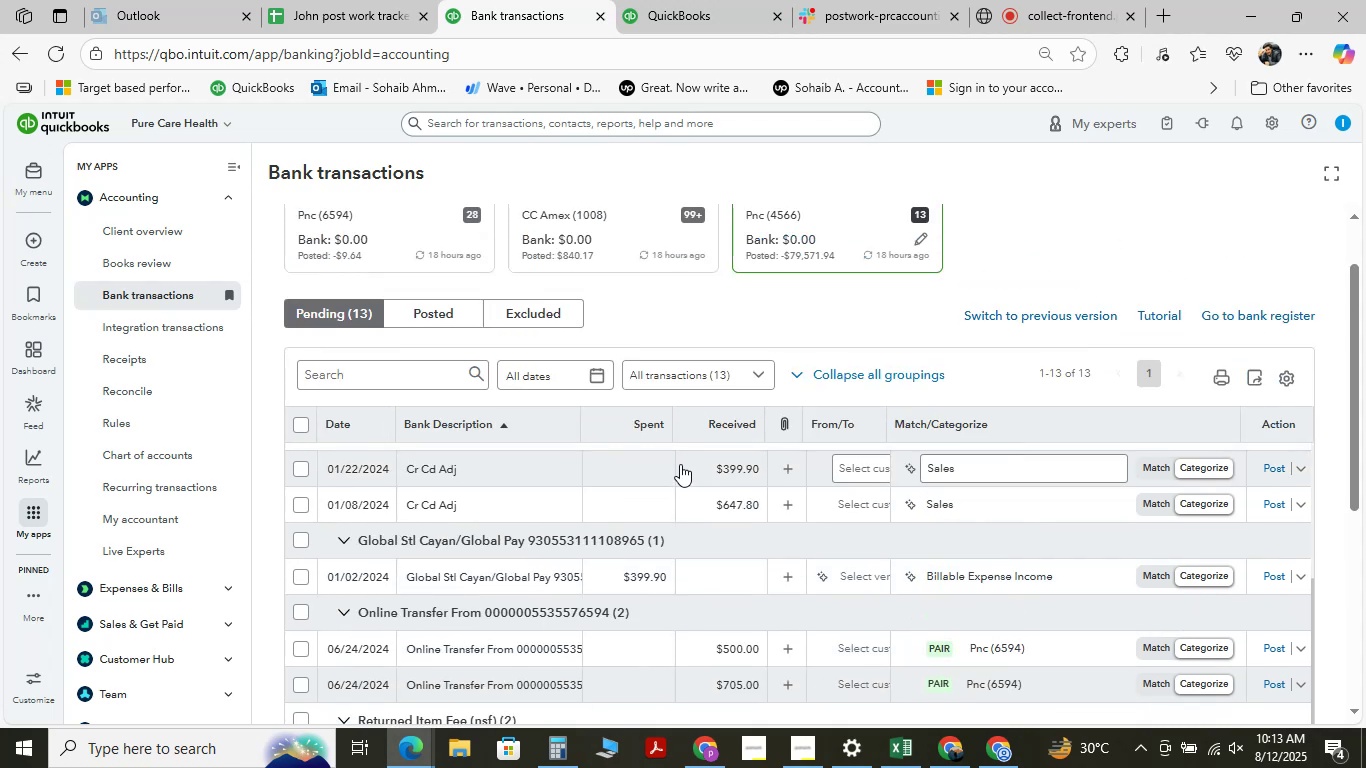 
scroll: coordinate [680, 464], scroll_direction: down, amount: 2.0
 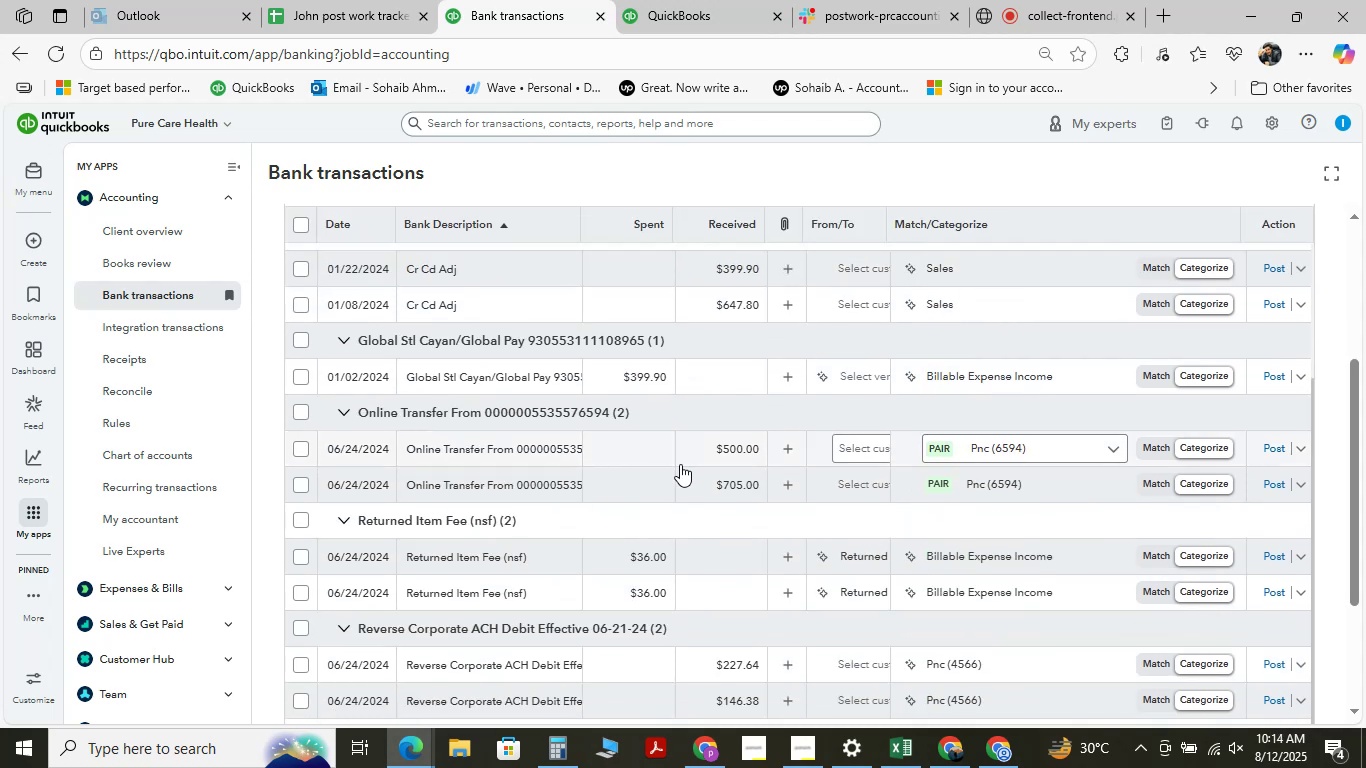 
mouse_move([509, 410])
 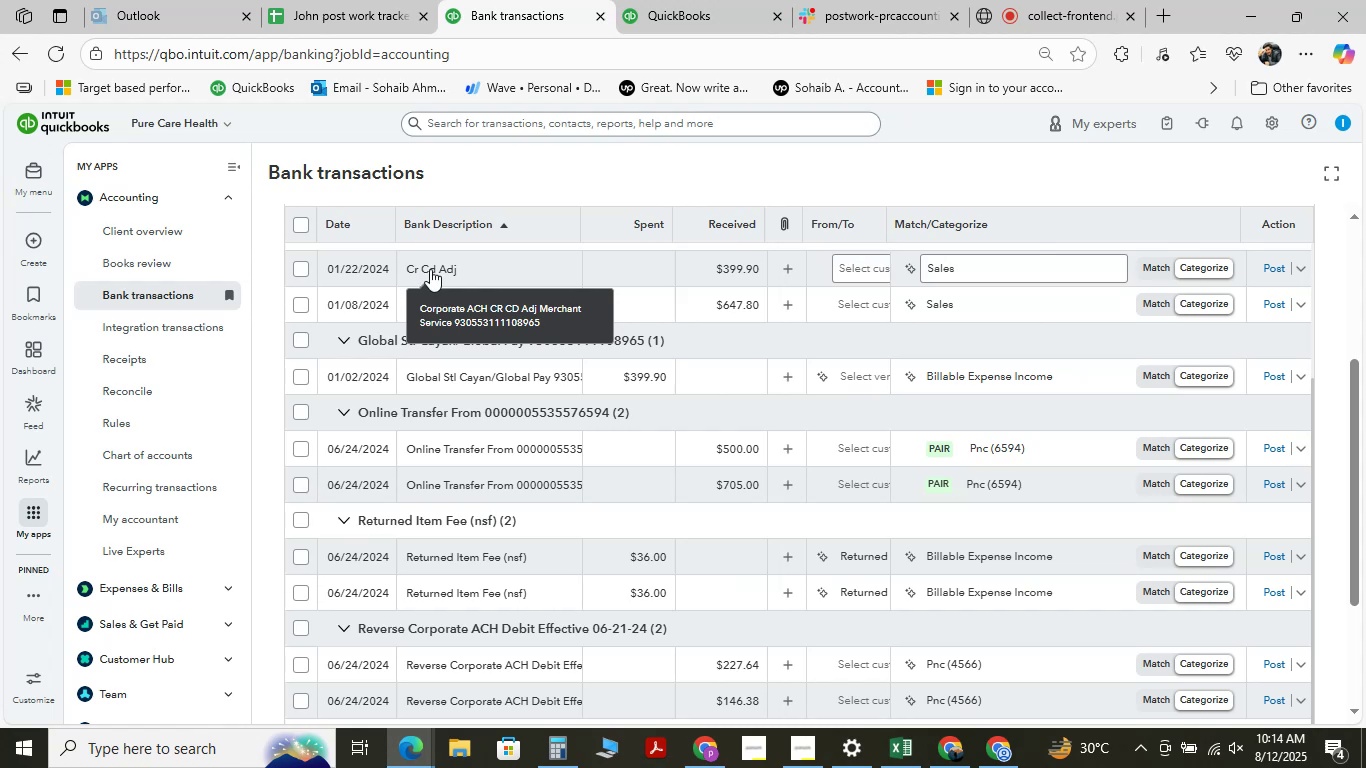 
wait(28.0)
 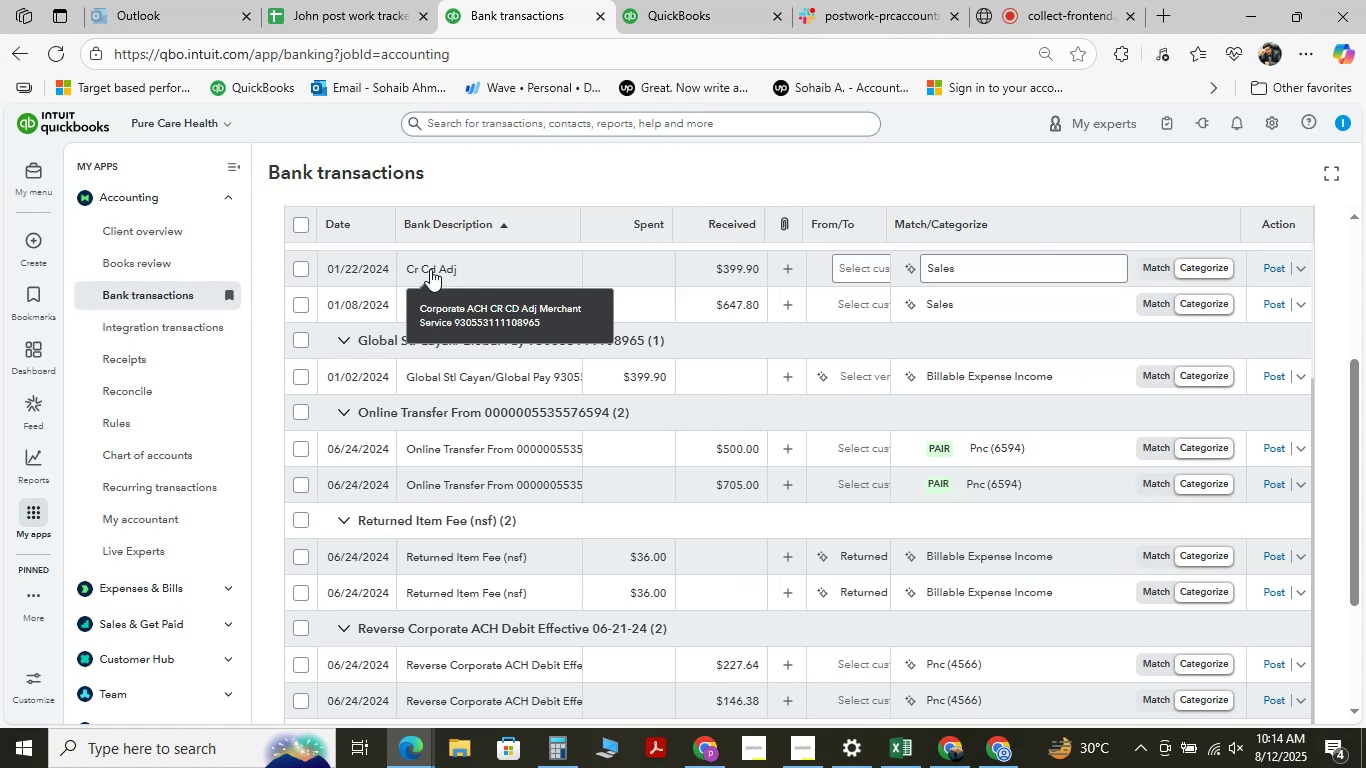 
mouse_move([508, 445])
 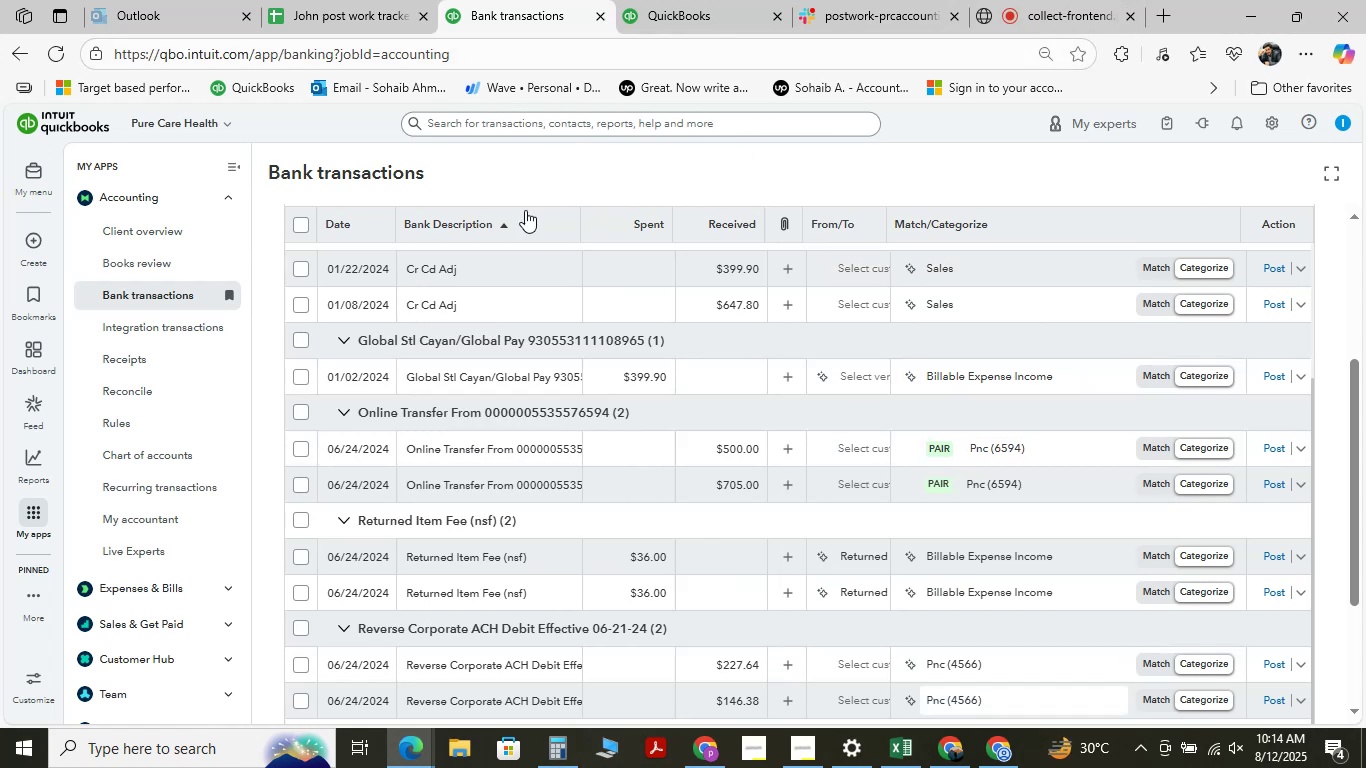 
scroll: coordinate [563, 200], scroll_direction: down, amount: 4.0
 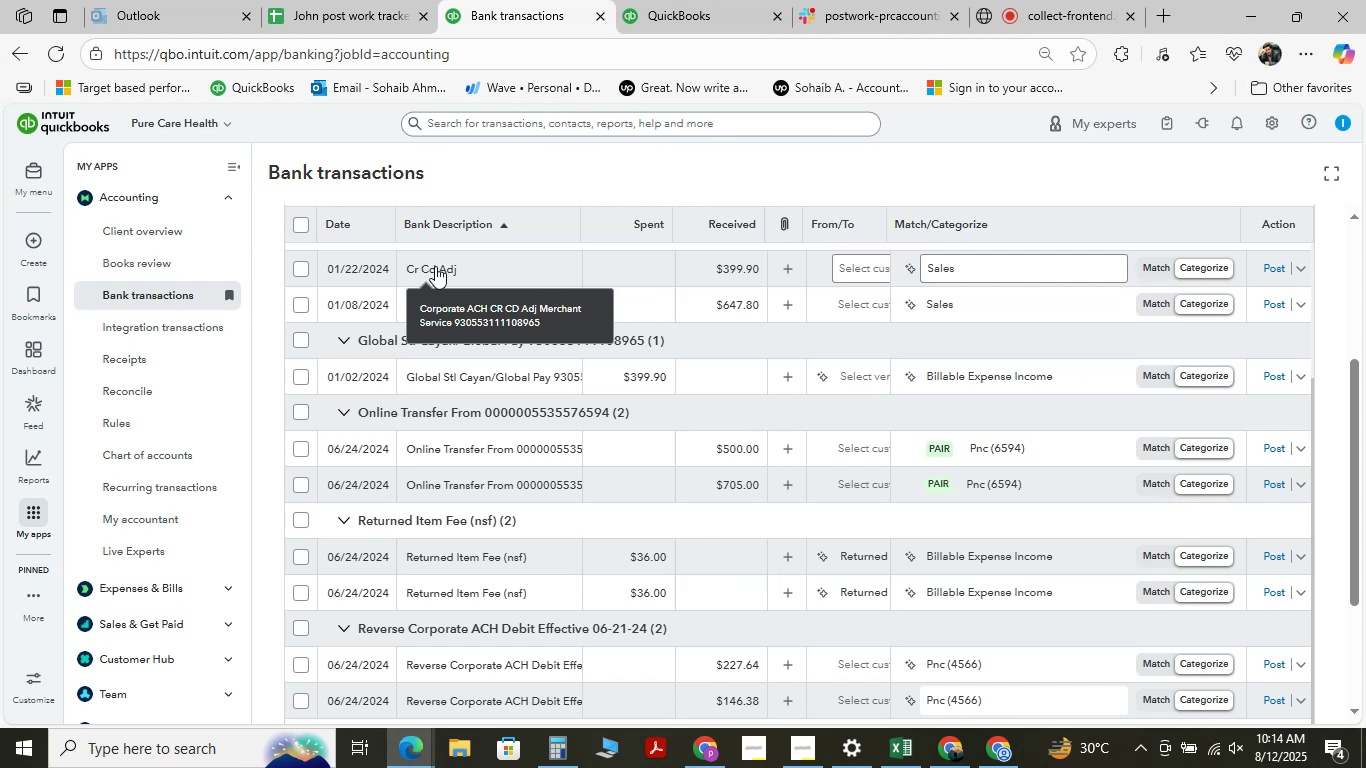 
wait(23.69)
 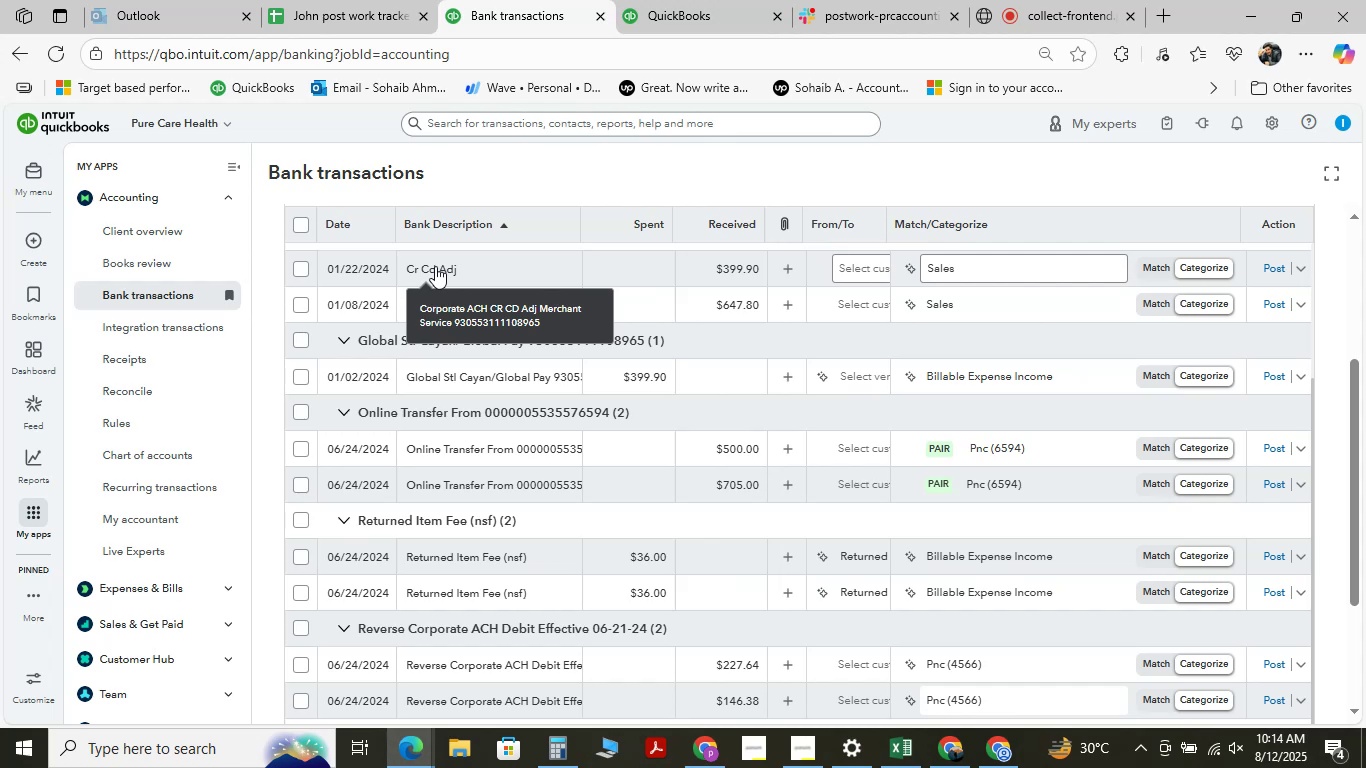 
scroll: coordinate [476, 519], scroll_direction: down, amount: 1.0
 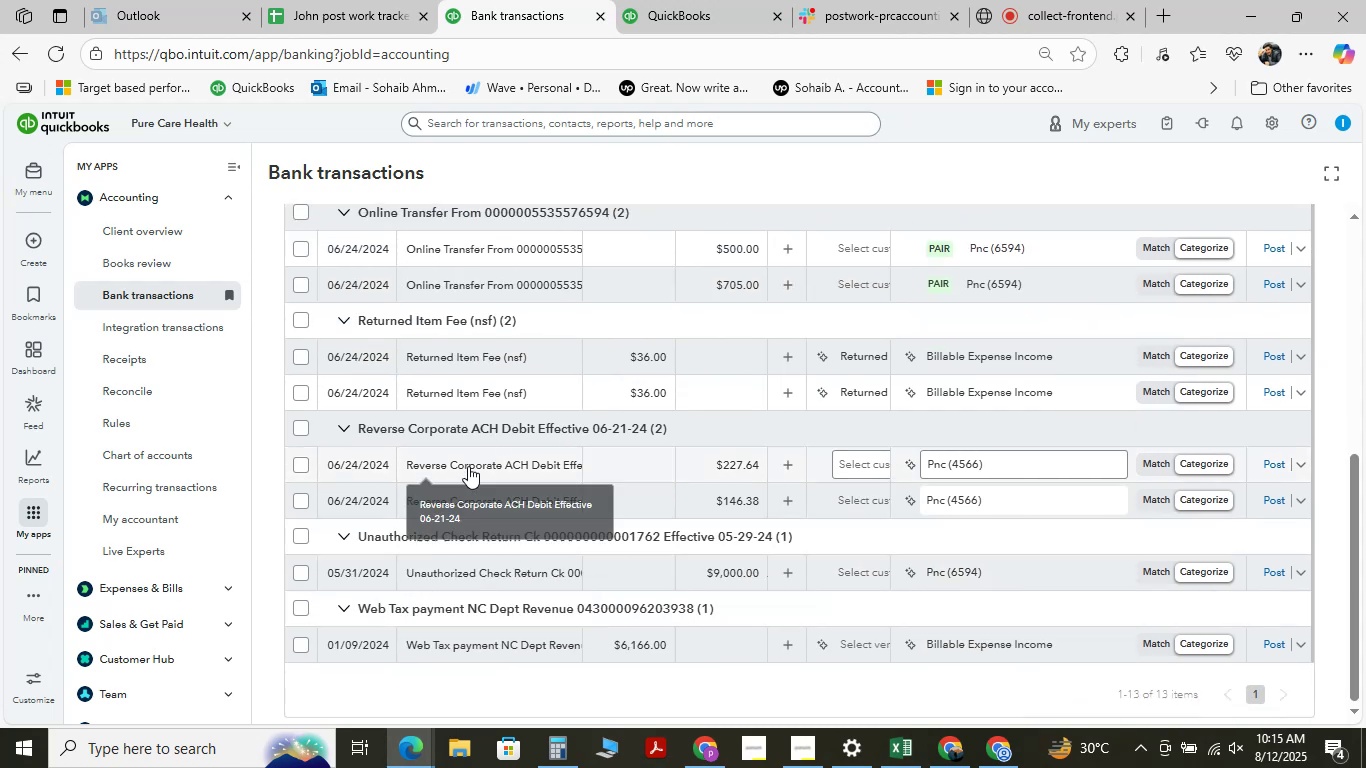 
left_click([468, 466])
 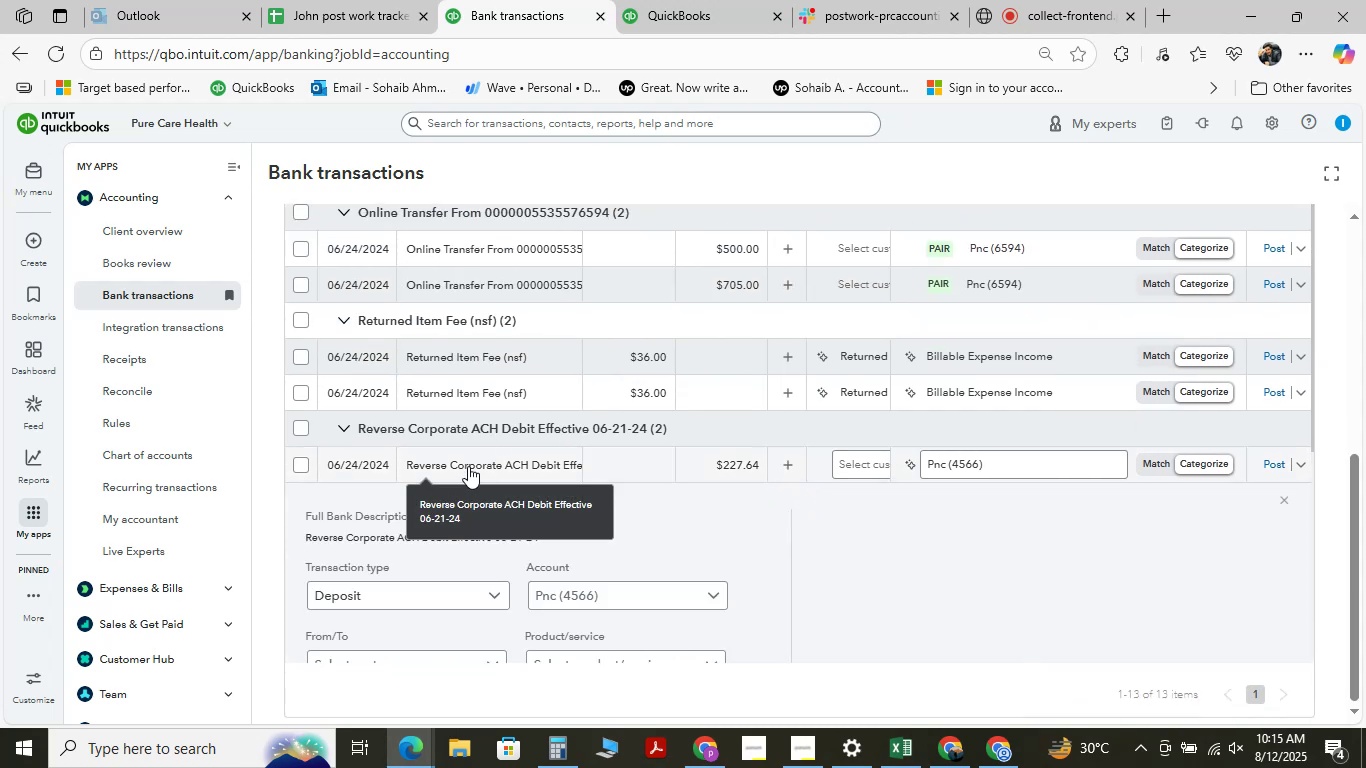 
scroll: coordinate [486, 382], scroll_direction: down, amount: 3.0
 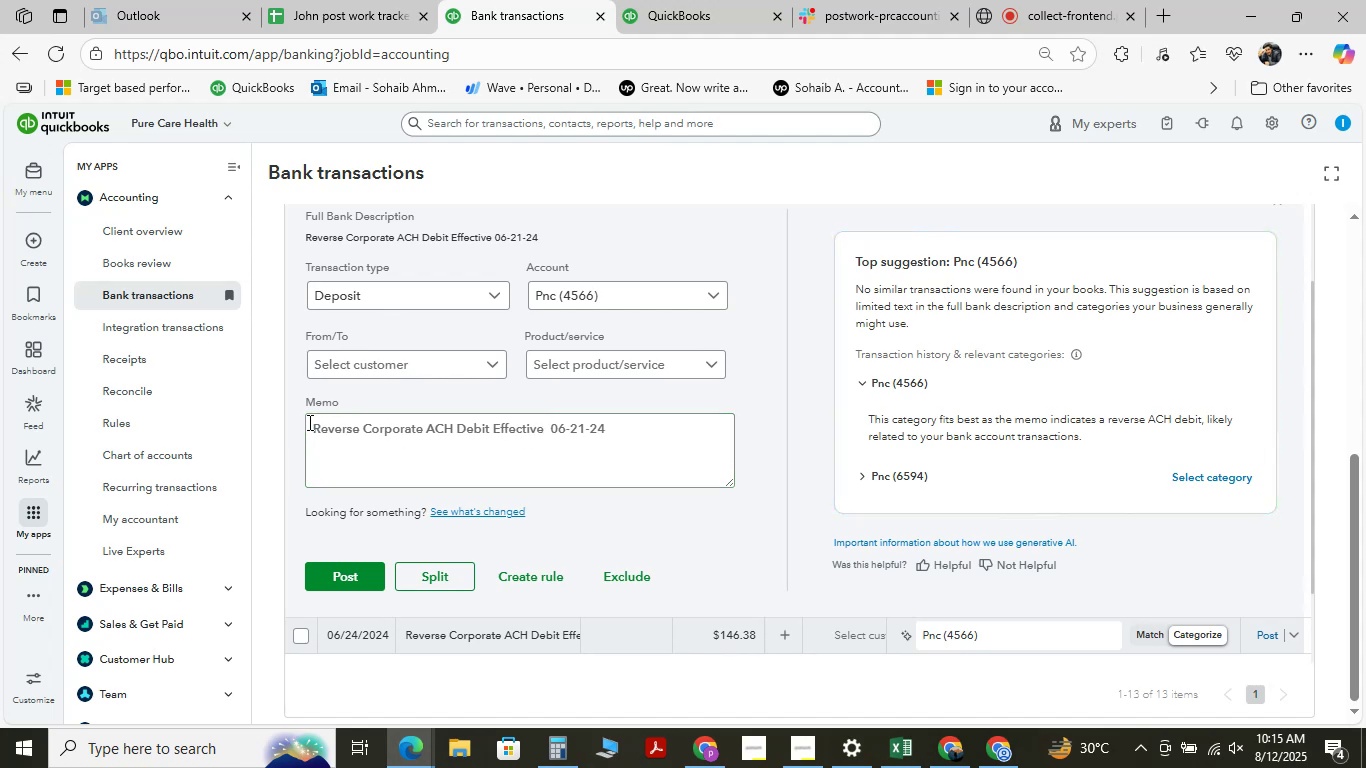 
left_click_drag(start_coordinate=[313, 430], to_coordinate=[551, 446])
 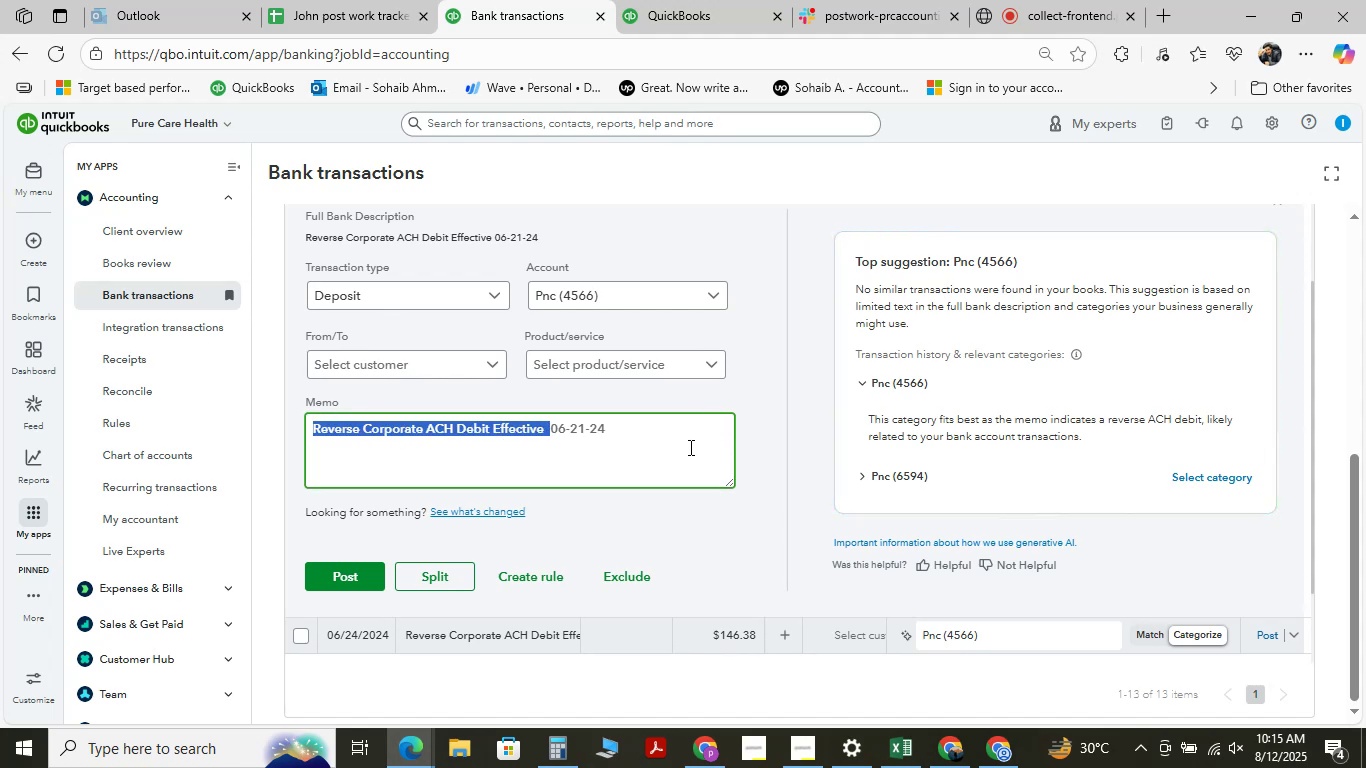 
key(Control+C)
 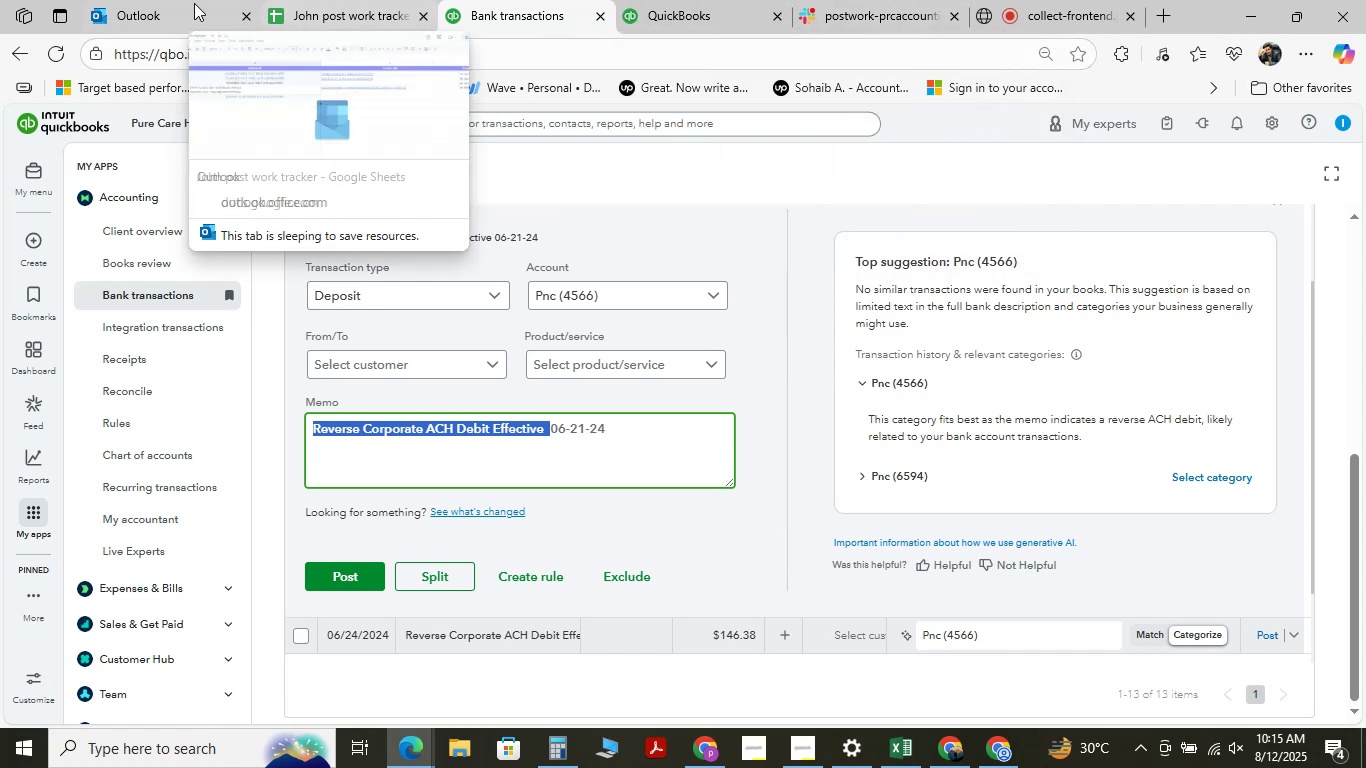 
wait(15.78)
 